 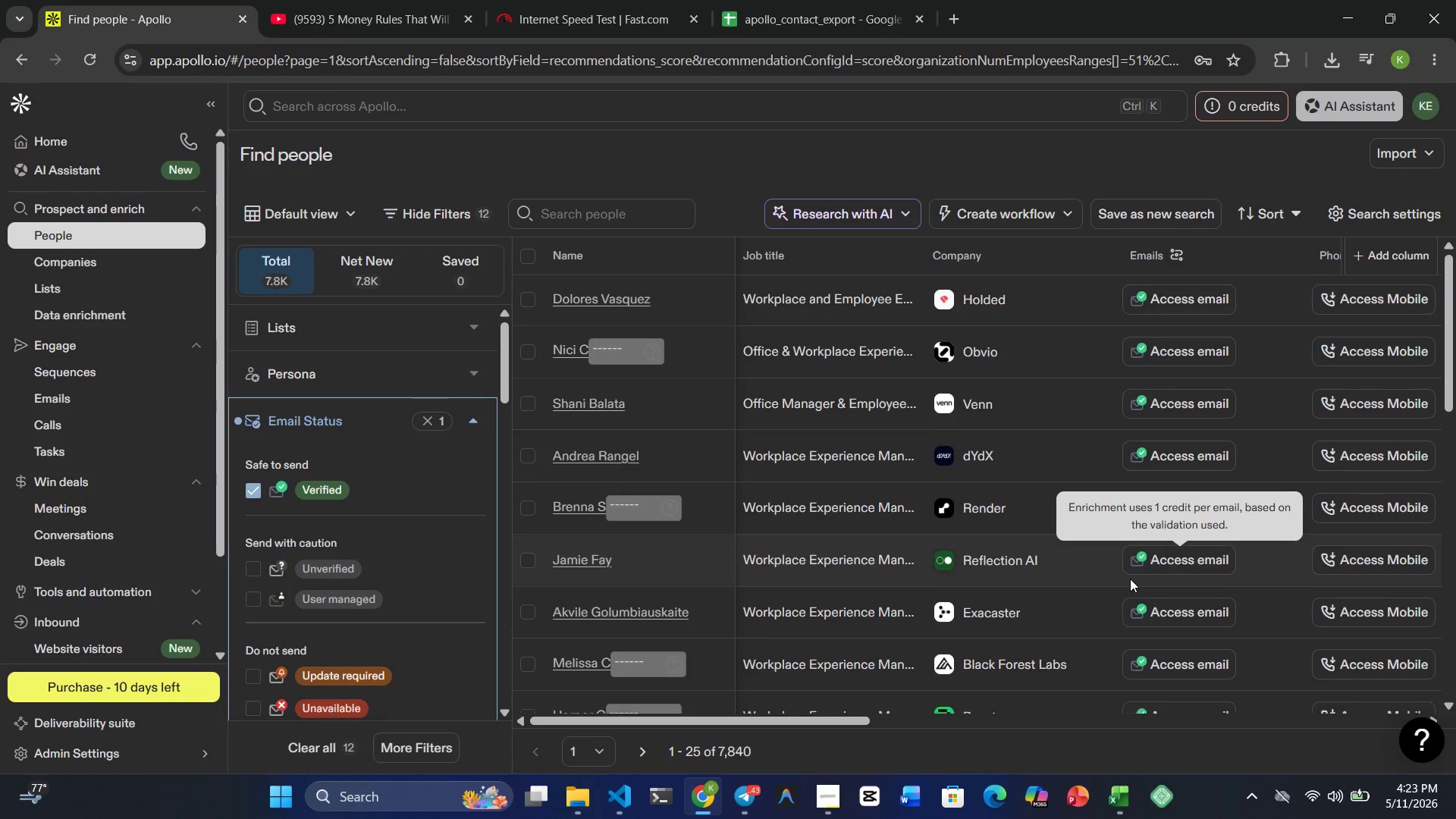 
scroll: coordinate [1020, 614], scroll_direction: down, amount: 24.0
 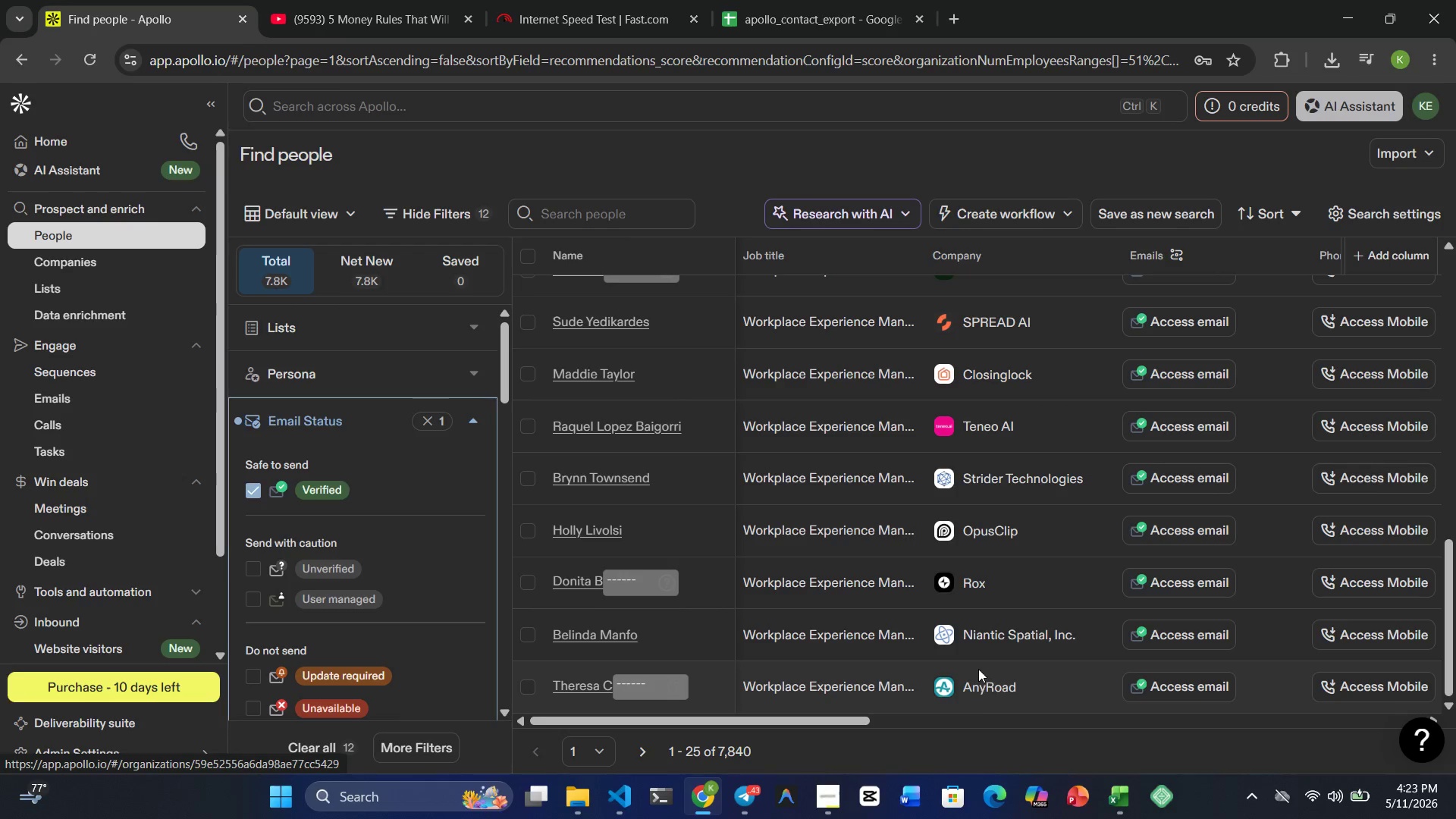 
scroll: coordinate [897, 650], scroll_direction: up, amount: 8.0
 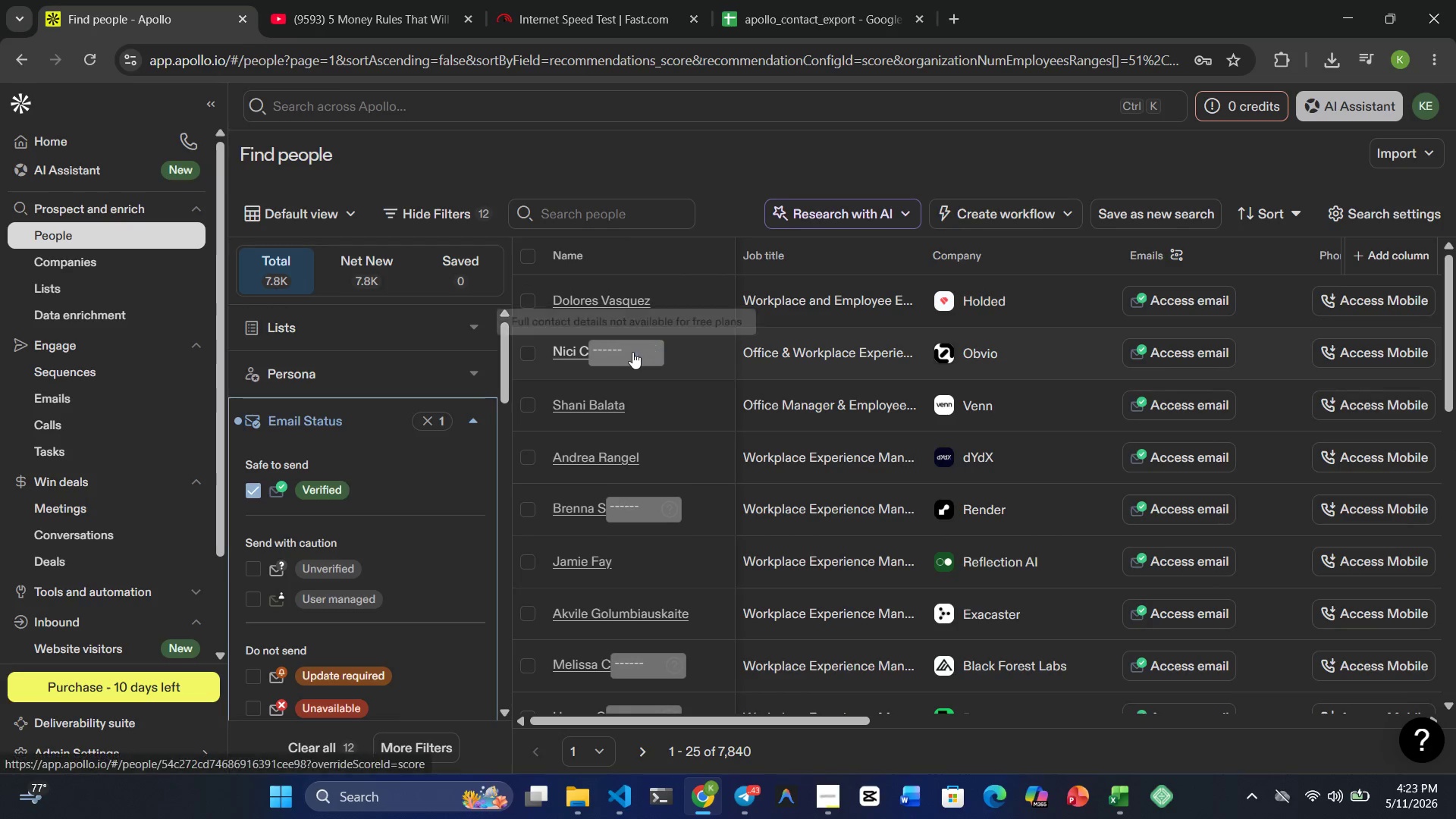 
scroll: coordinate [604, 390], scroll_direction: down, amount: 11.0
 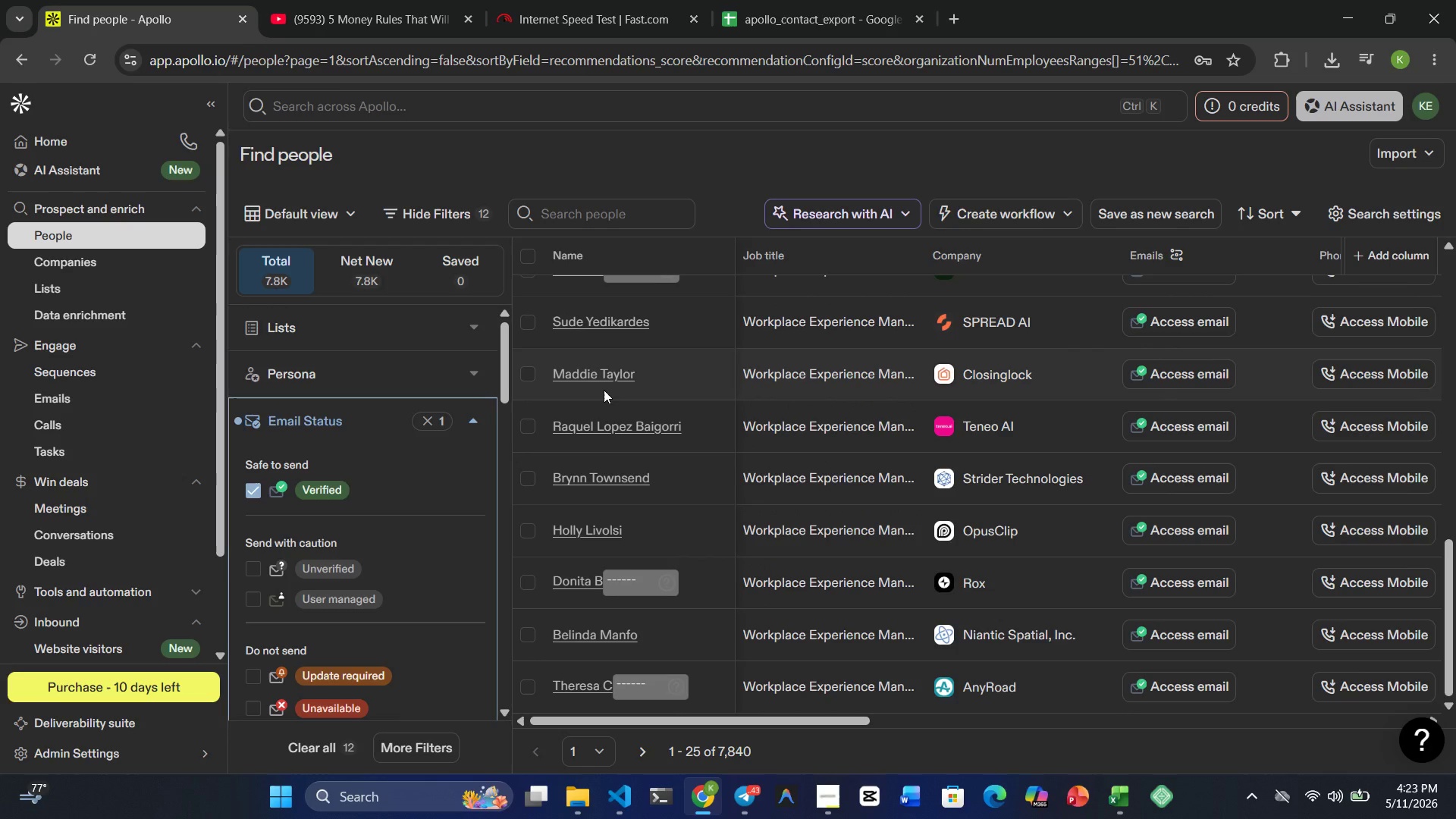 
wait(9.39)
 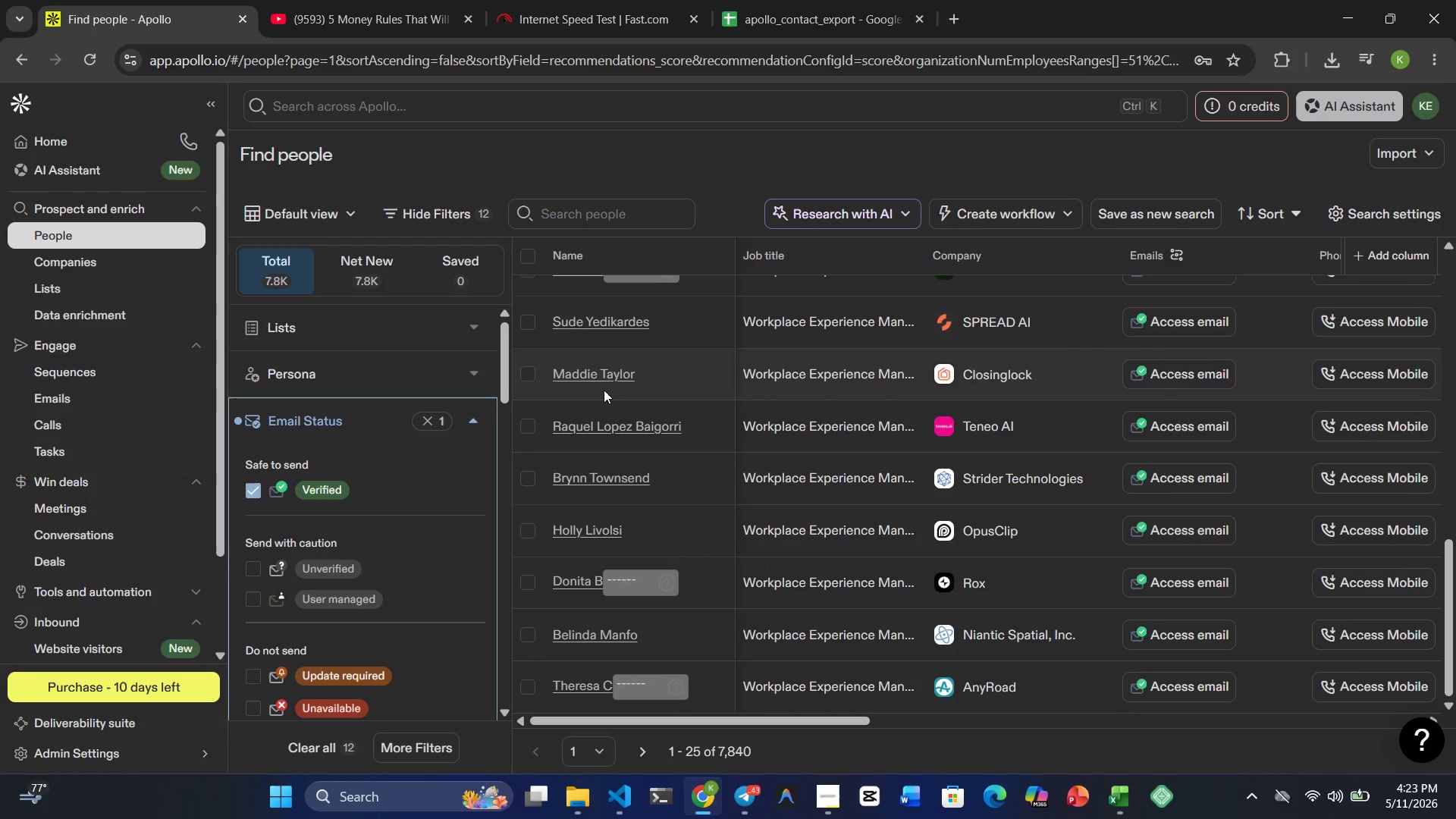 
scroll: coordinate [324, 410], scroll_direction: up, amount: 20.0
 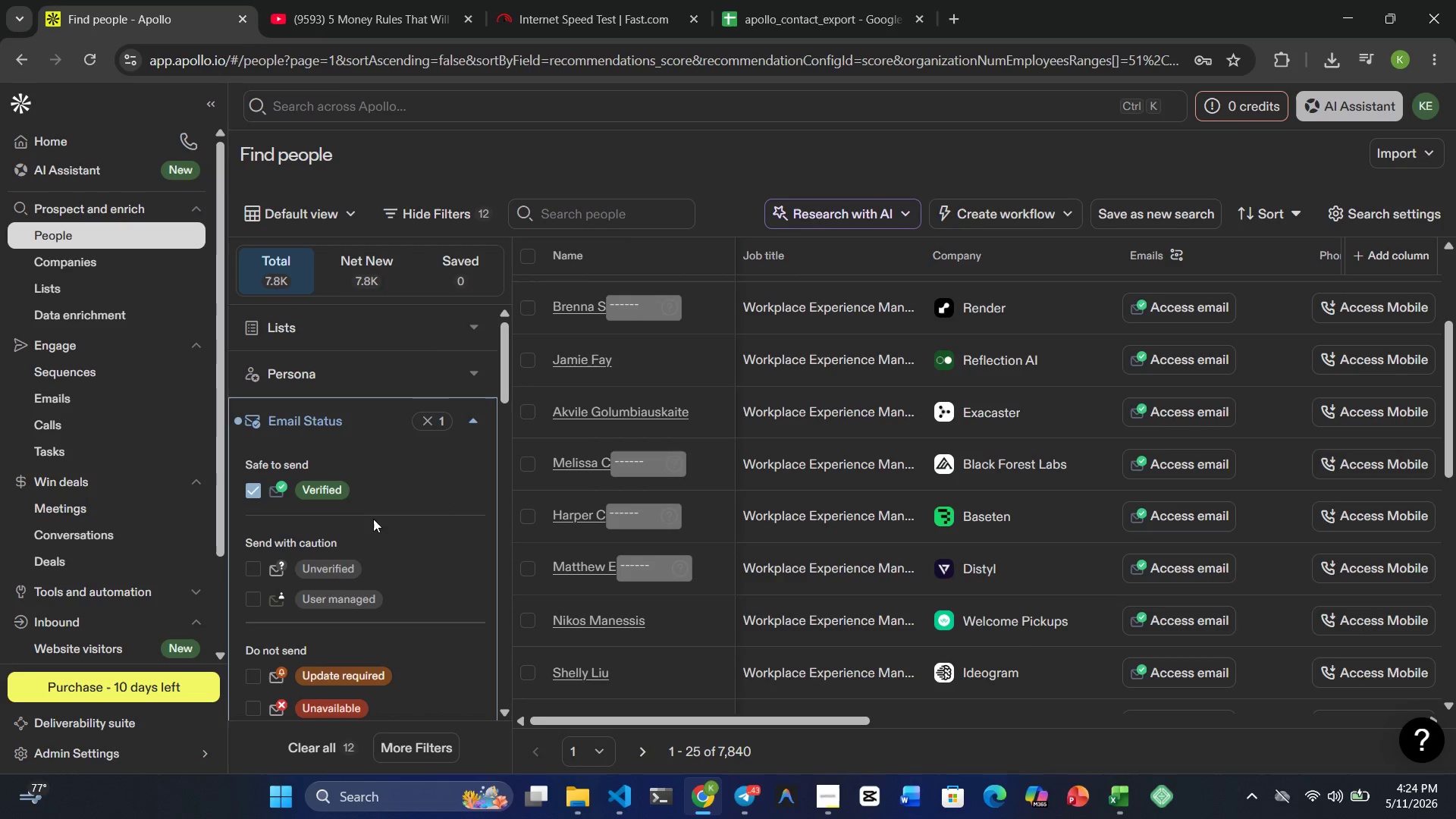 
scroll: coordinate [371, 538], scroll_direction: down, amount: 1.0
 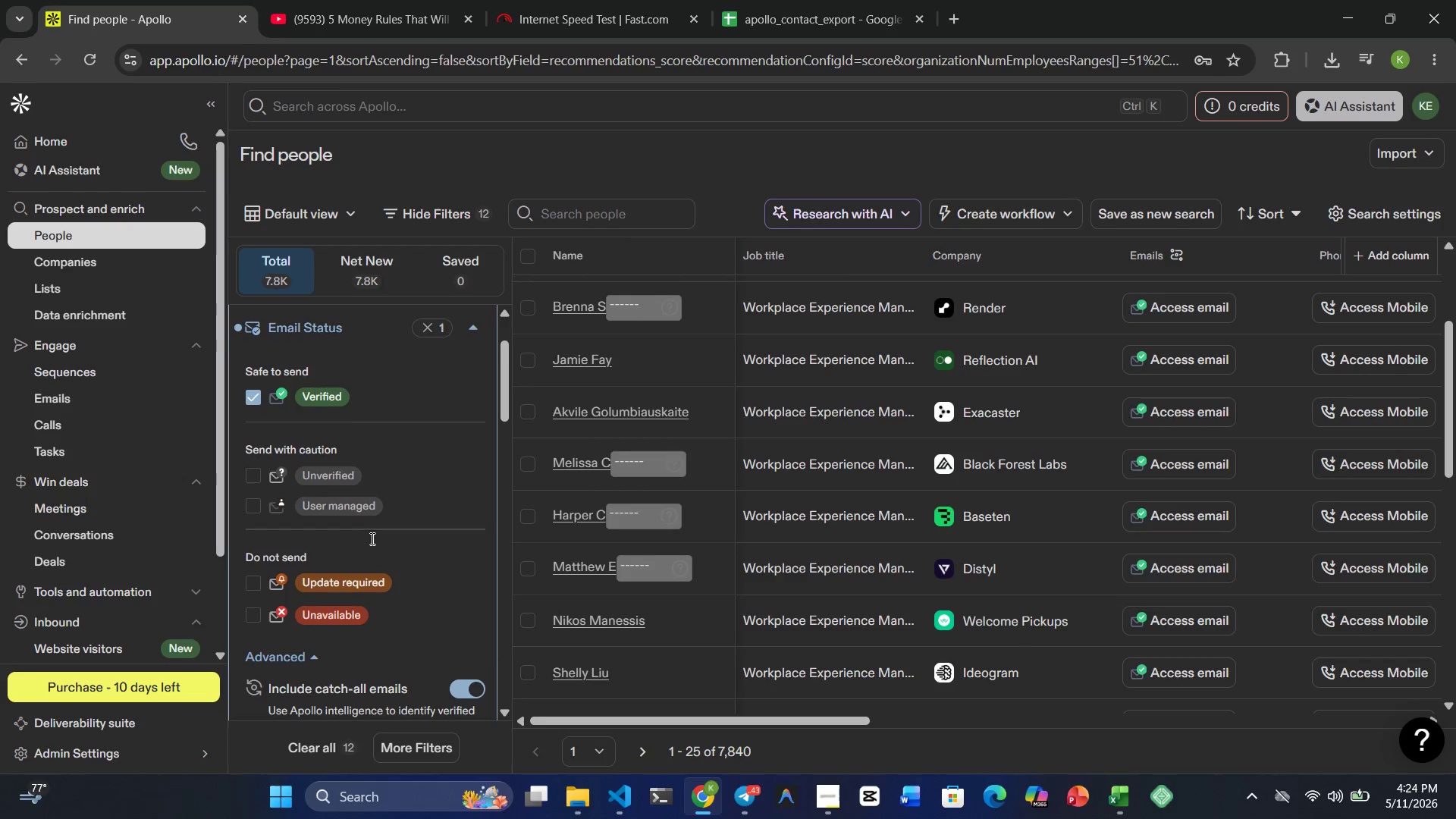 
scroll: coordinate [371, 538], scroll_direction: up, amount: 3.0
 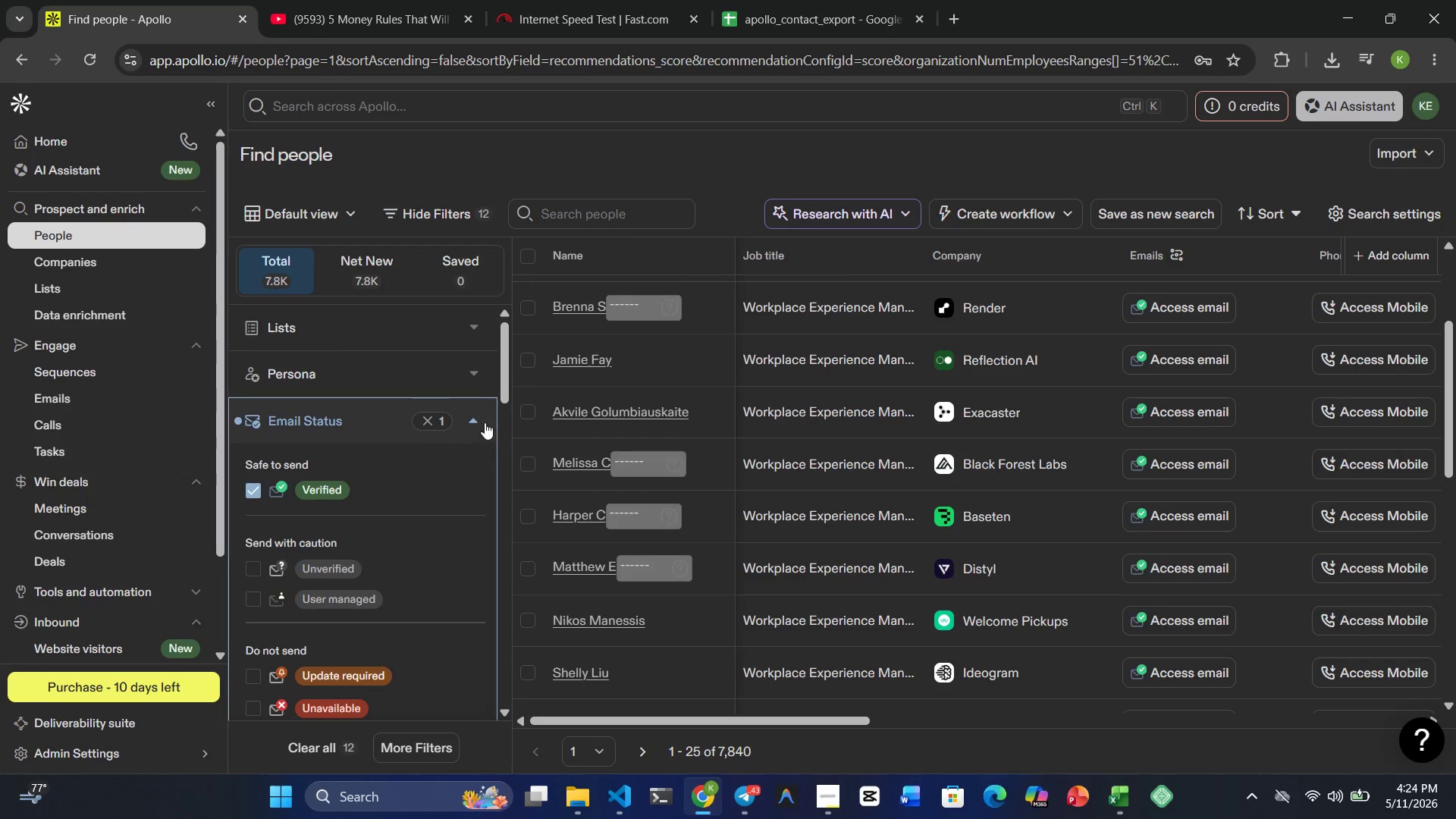 
left_click([473, 422])
 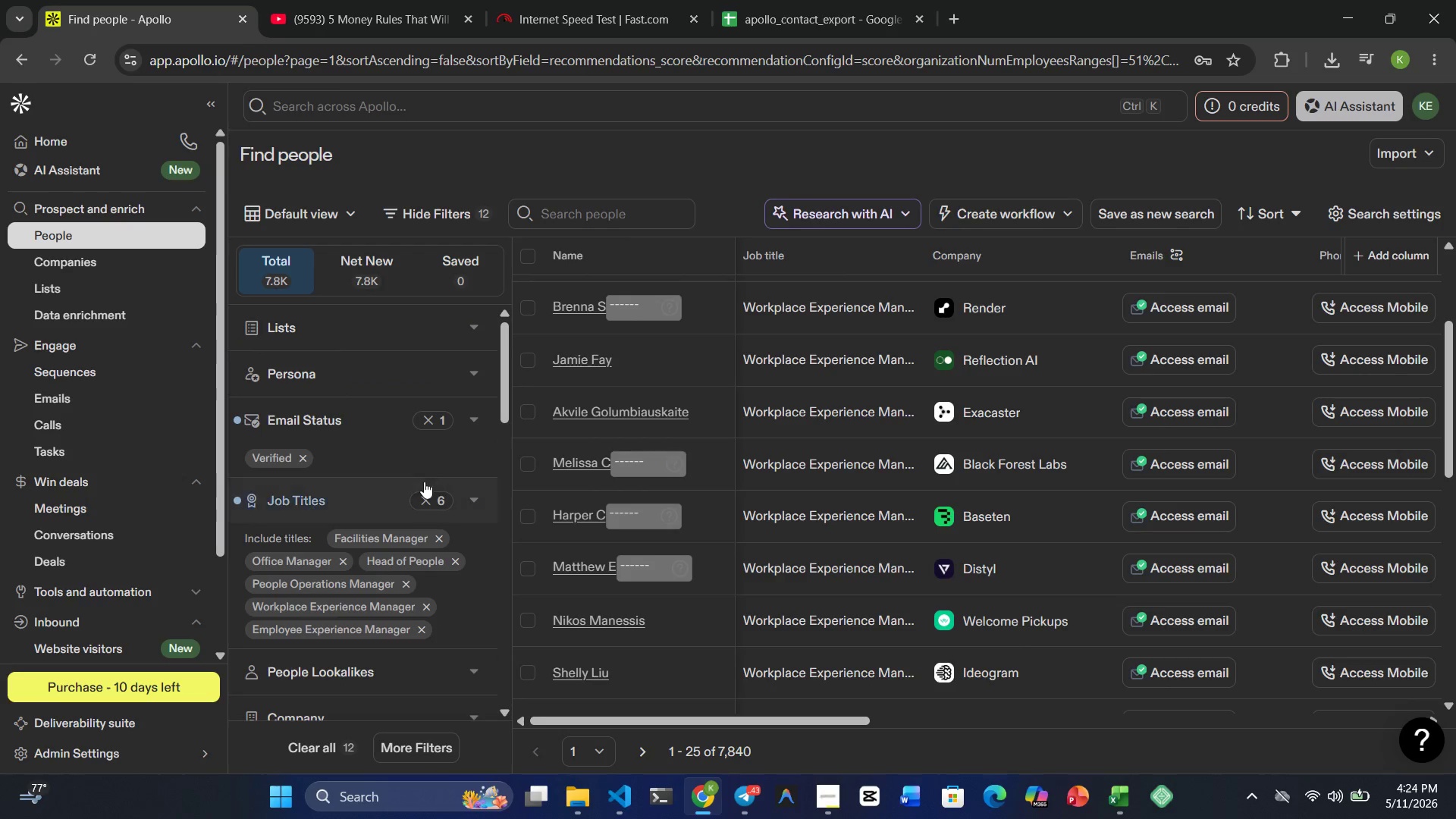 
scroll: coordinate [423, 485], scroll_direction: none, amount: 0.0
 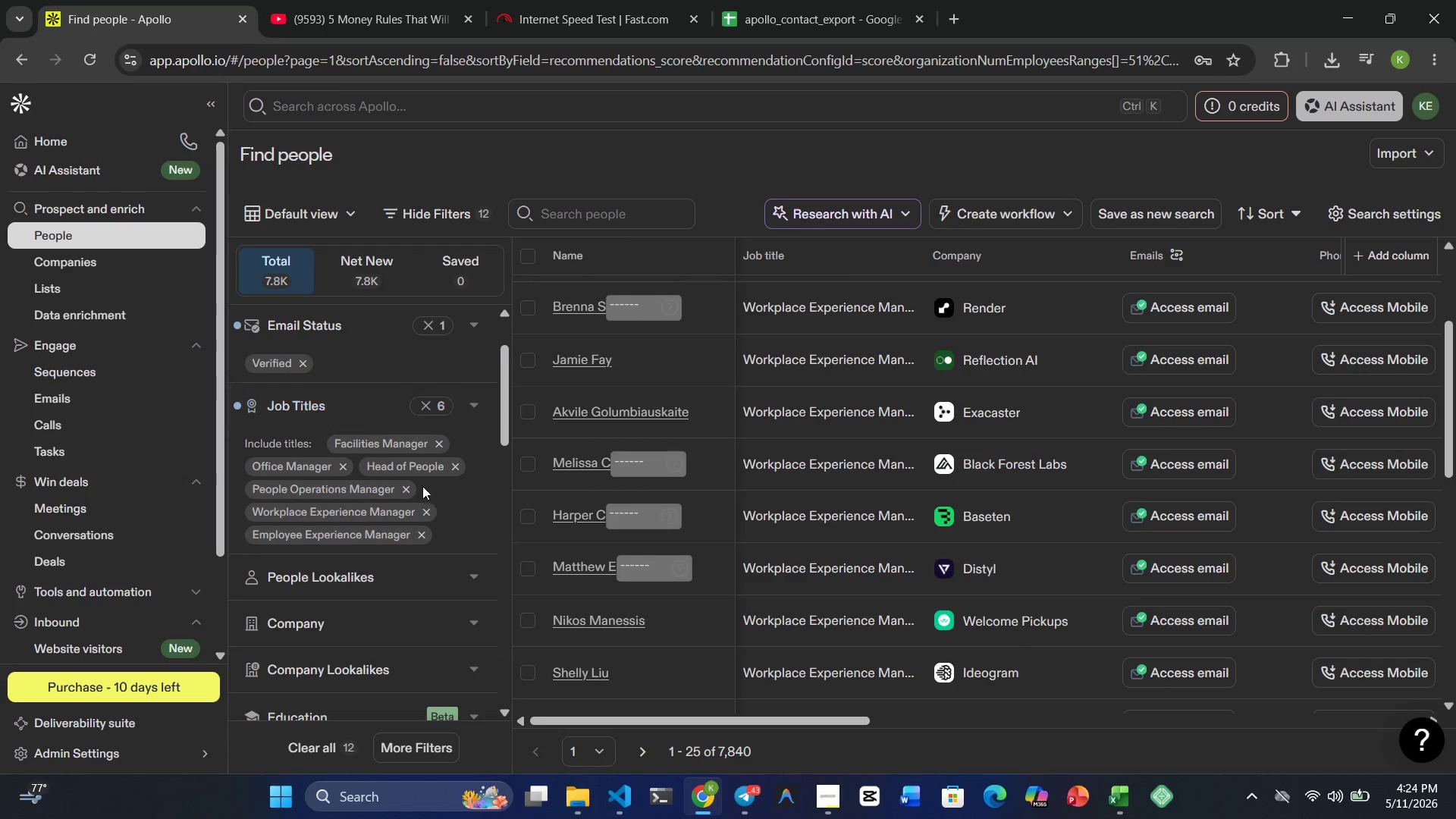 
scroll: coordinate [422, 494], scroll_direction: down, amount: 4.0
 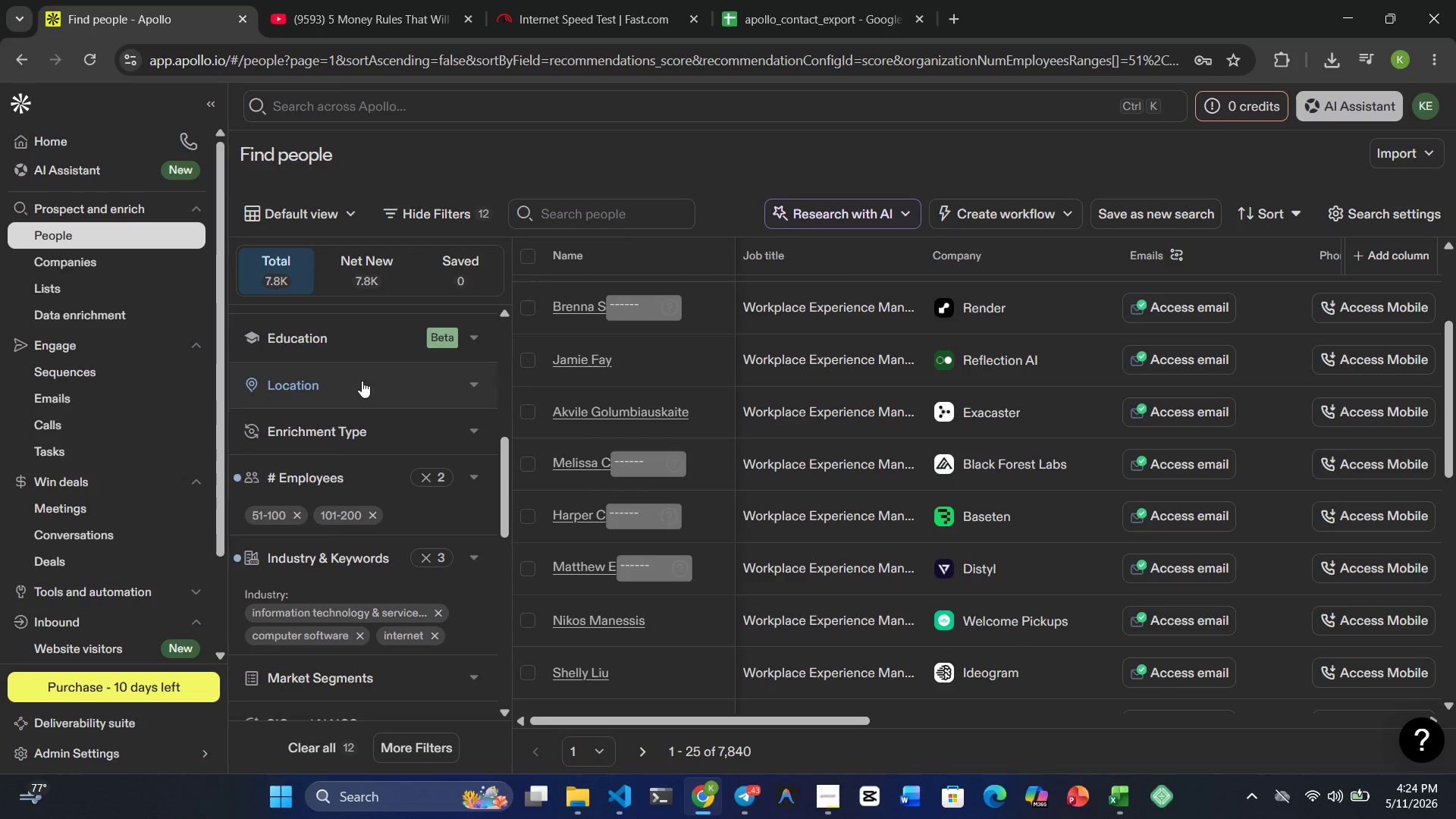 
left_click([356, 362])
 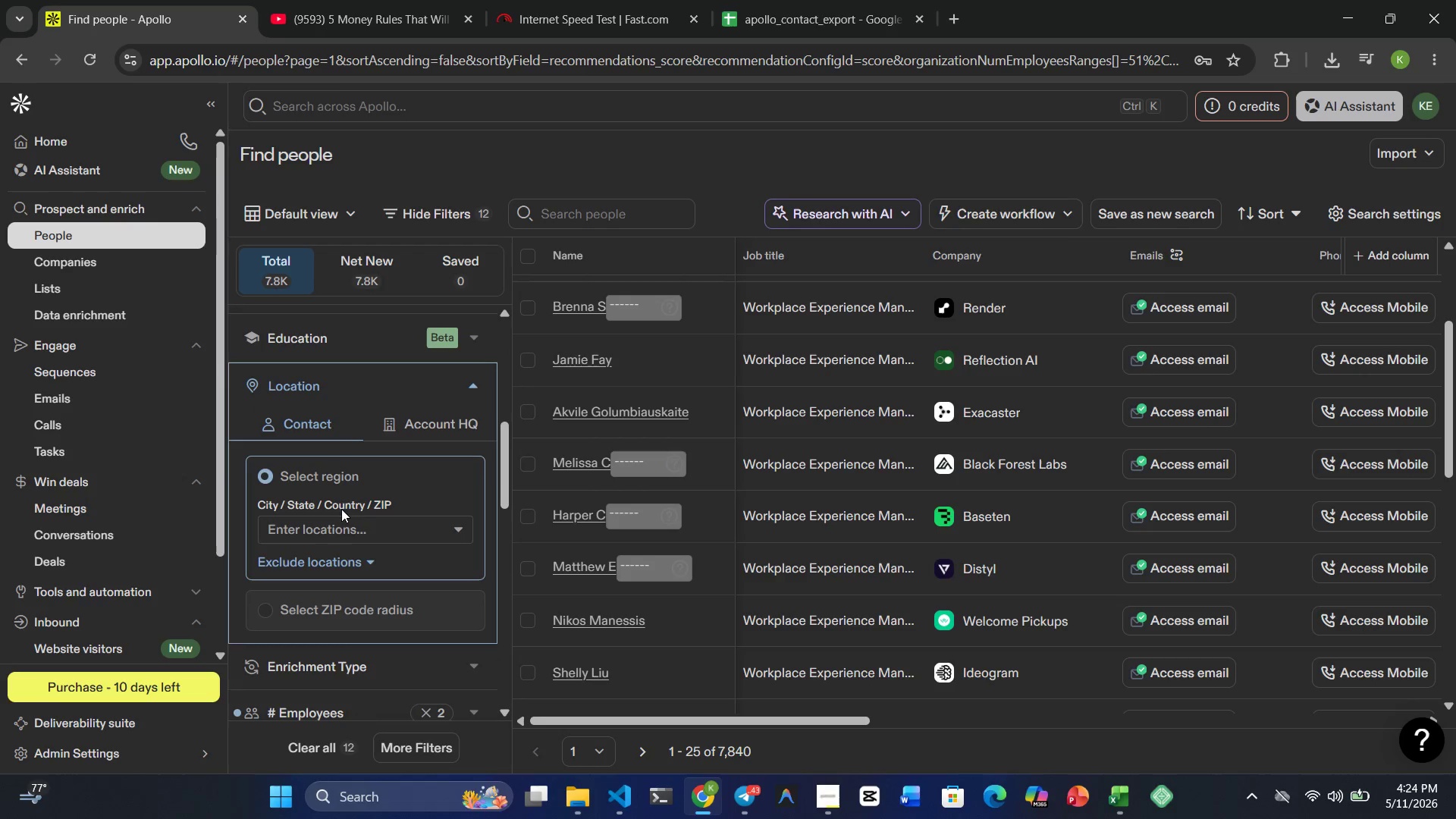 
left_click([341, 518])
 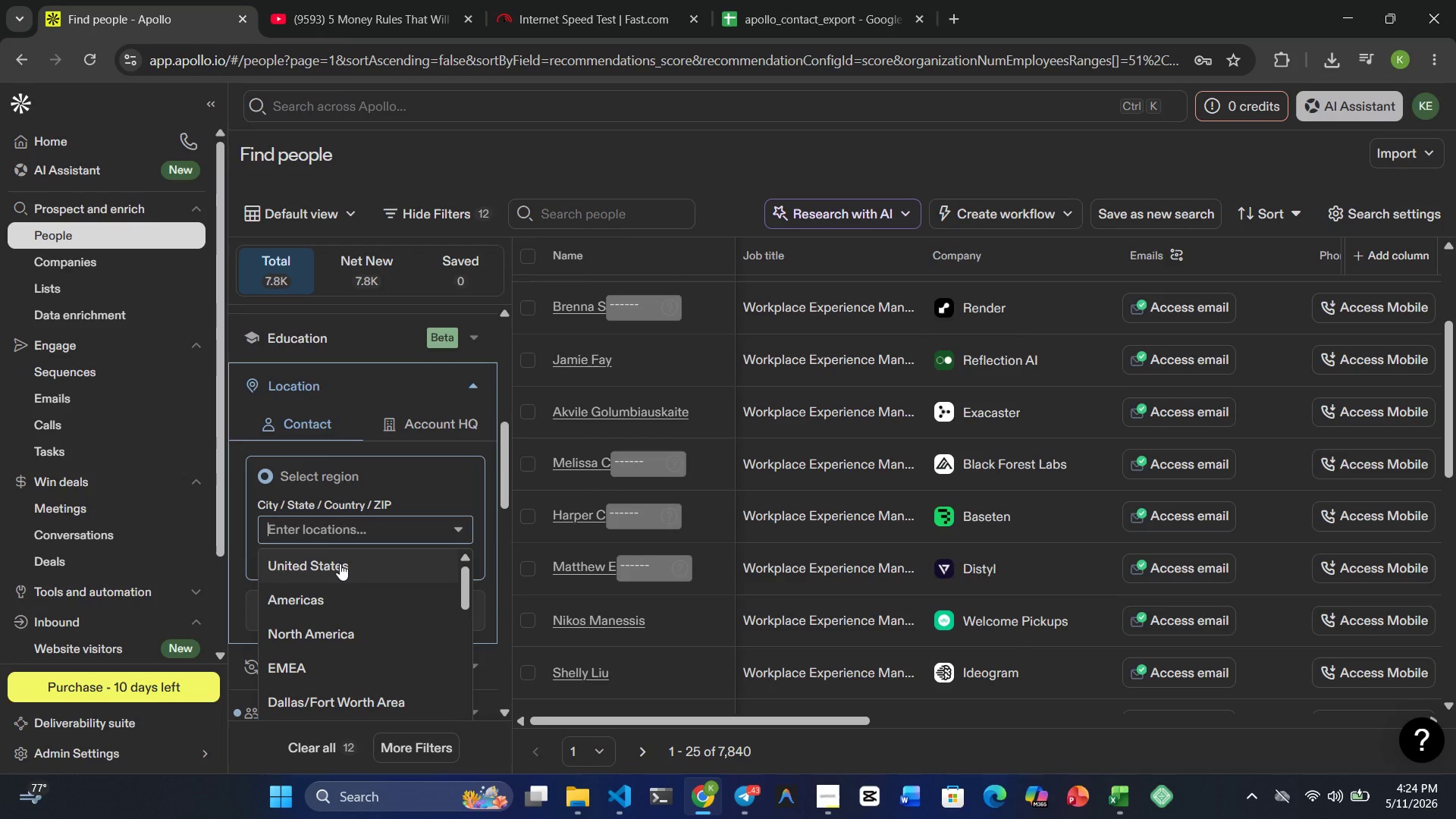 
left_click([340, 567])
 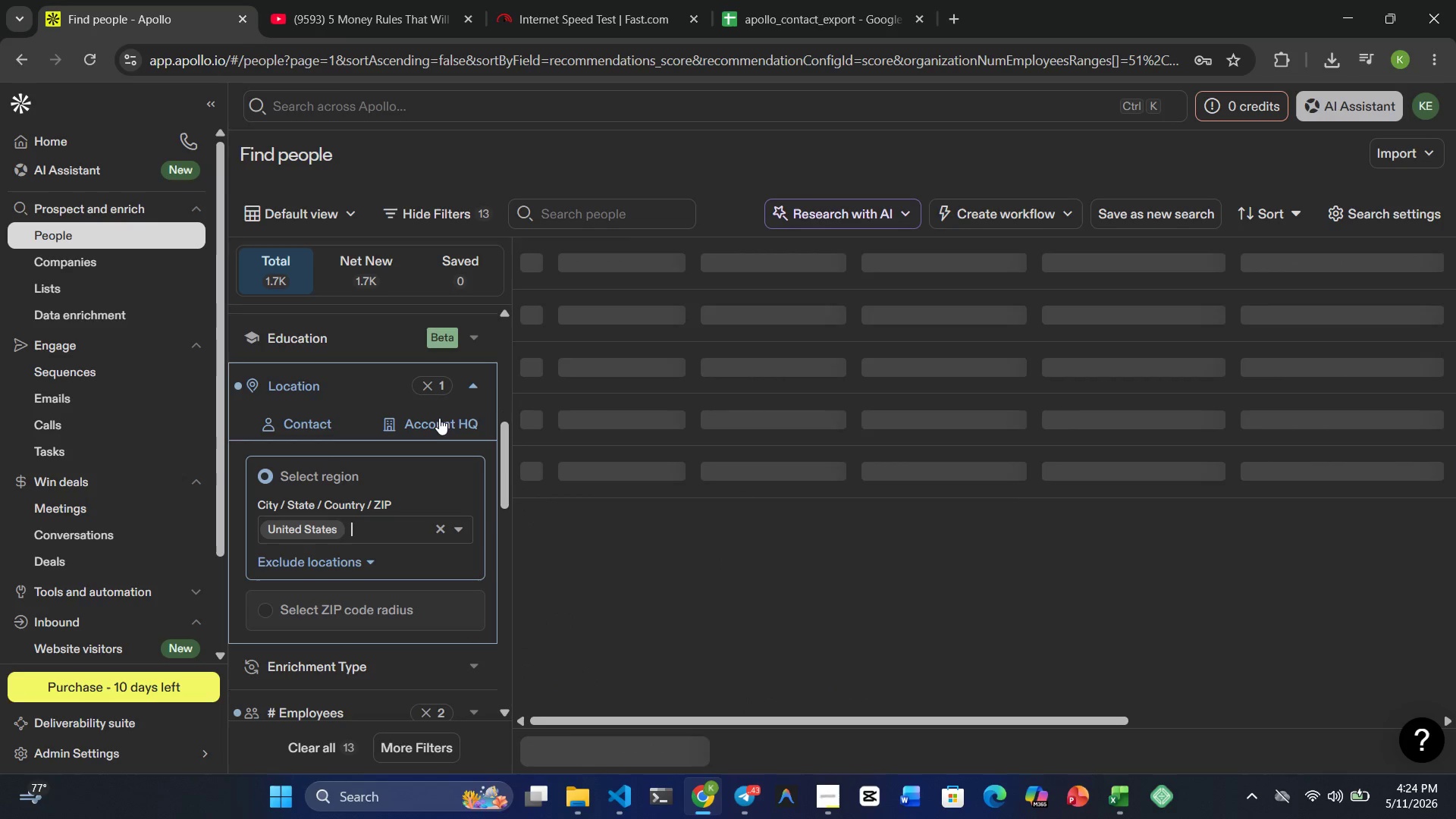 
left_click([473, 379])
 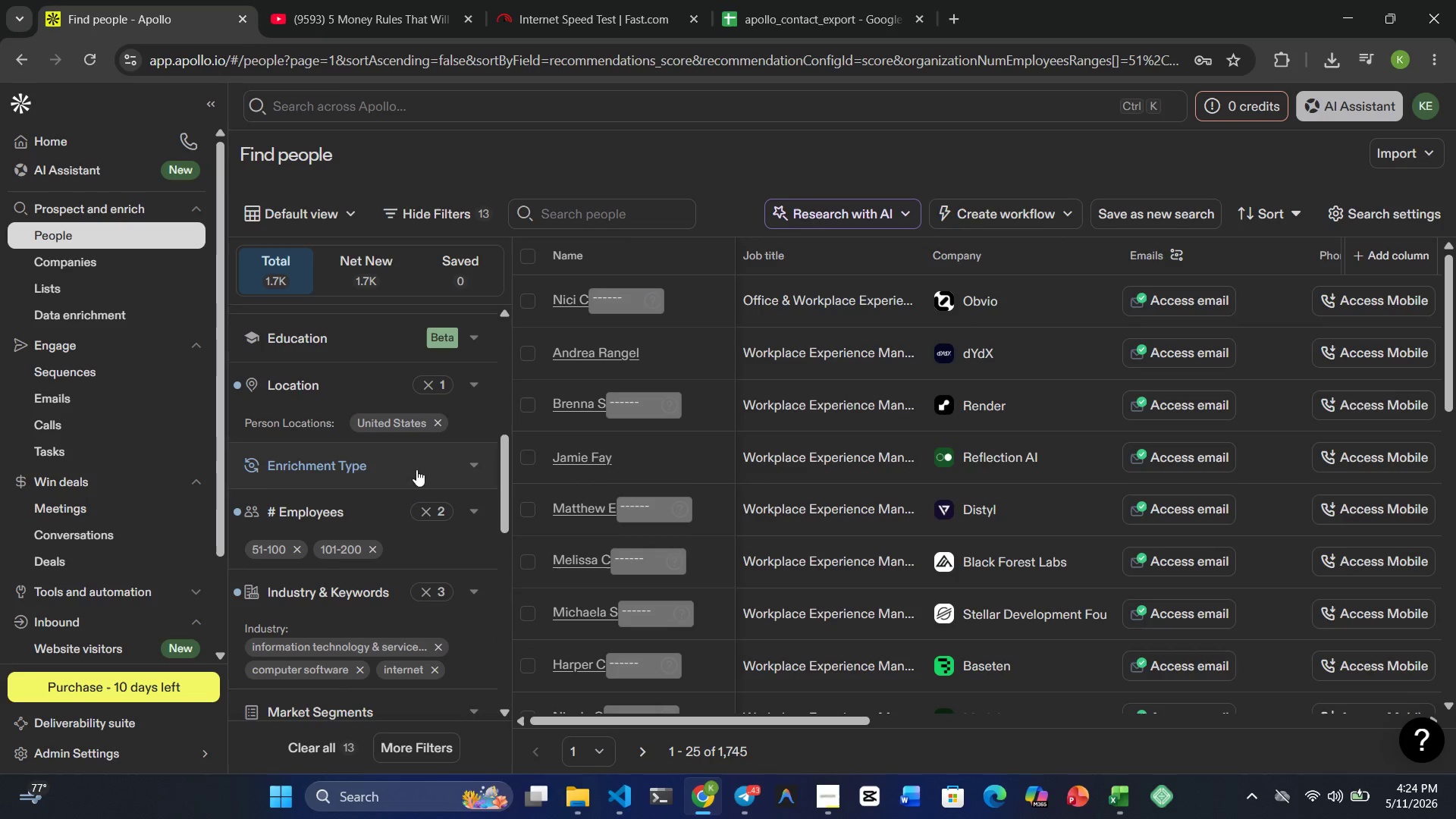 
scroll: coordinate [861, 501], scroll_direction: up, amount: 15.0
 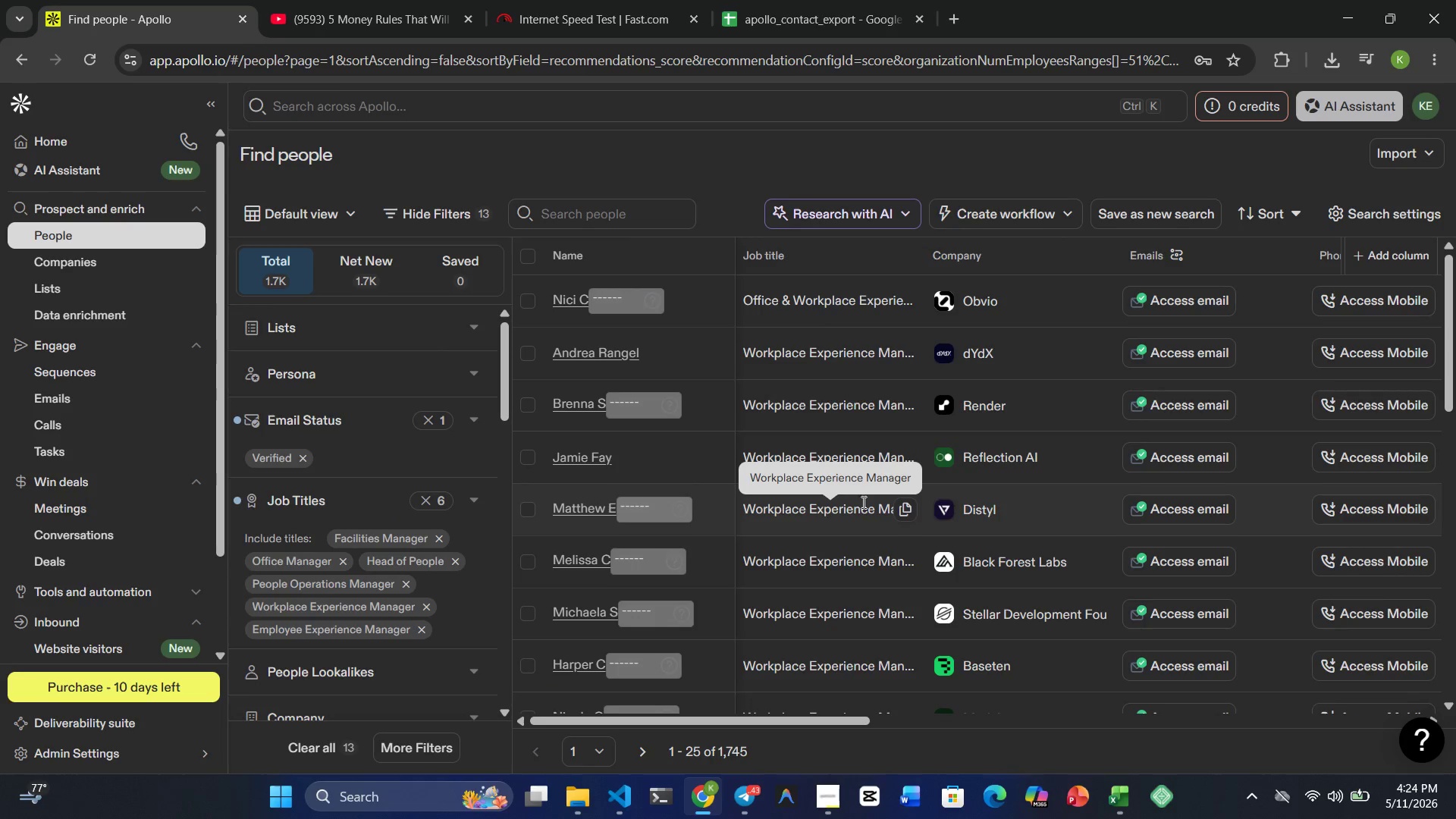 
scroll: coordinate [861, 506], scroll_direction: none, amount: 0.0
 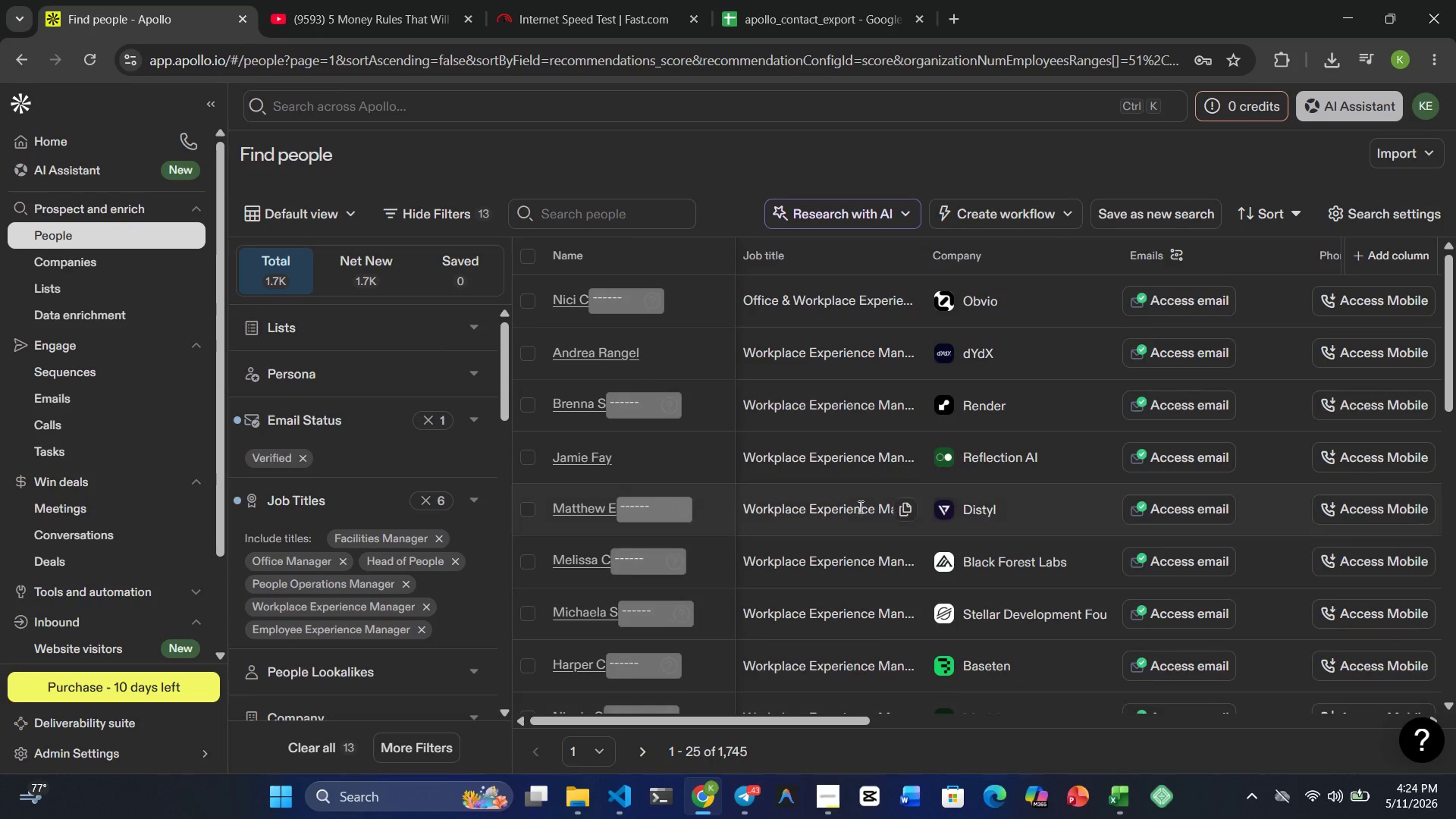 
scroll: coordinate [859, 507], scroll_direction: up, amount: 5.0
 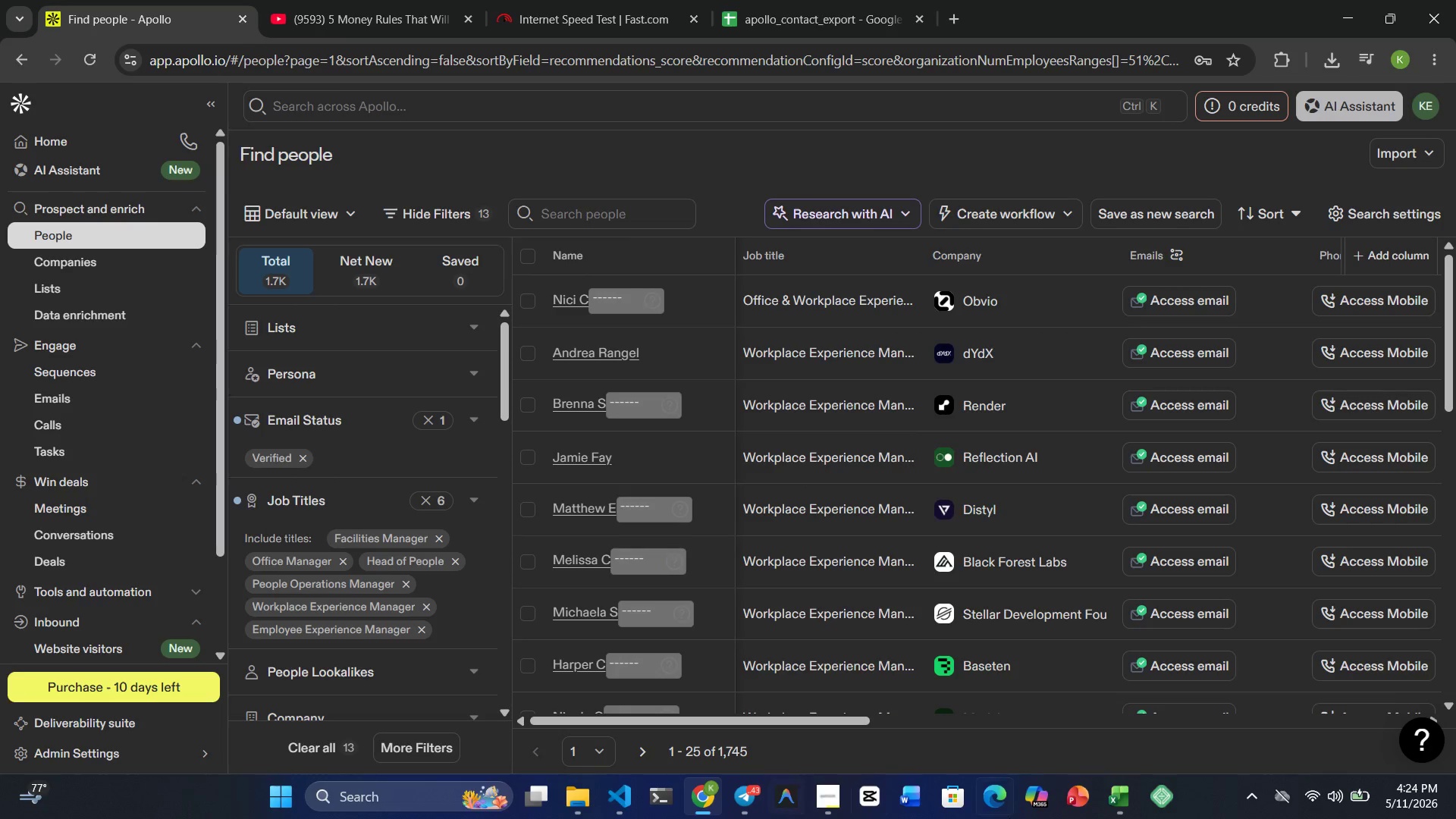 
left_click([1116, 792])
 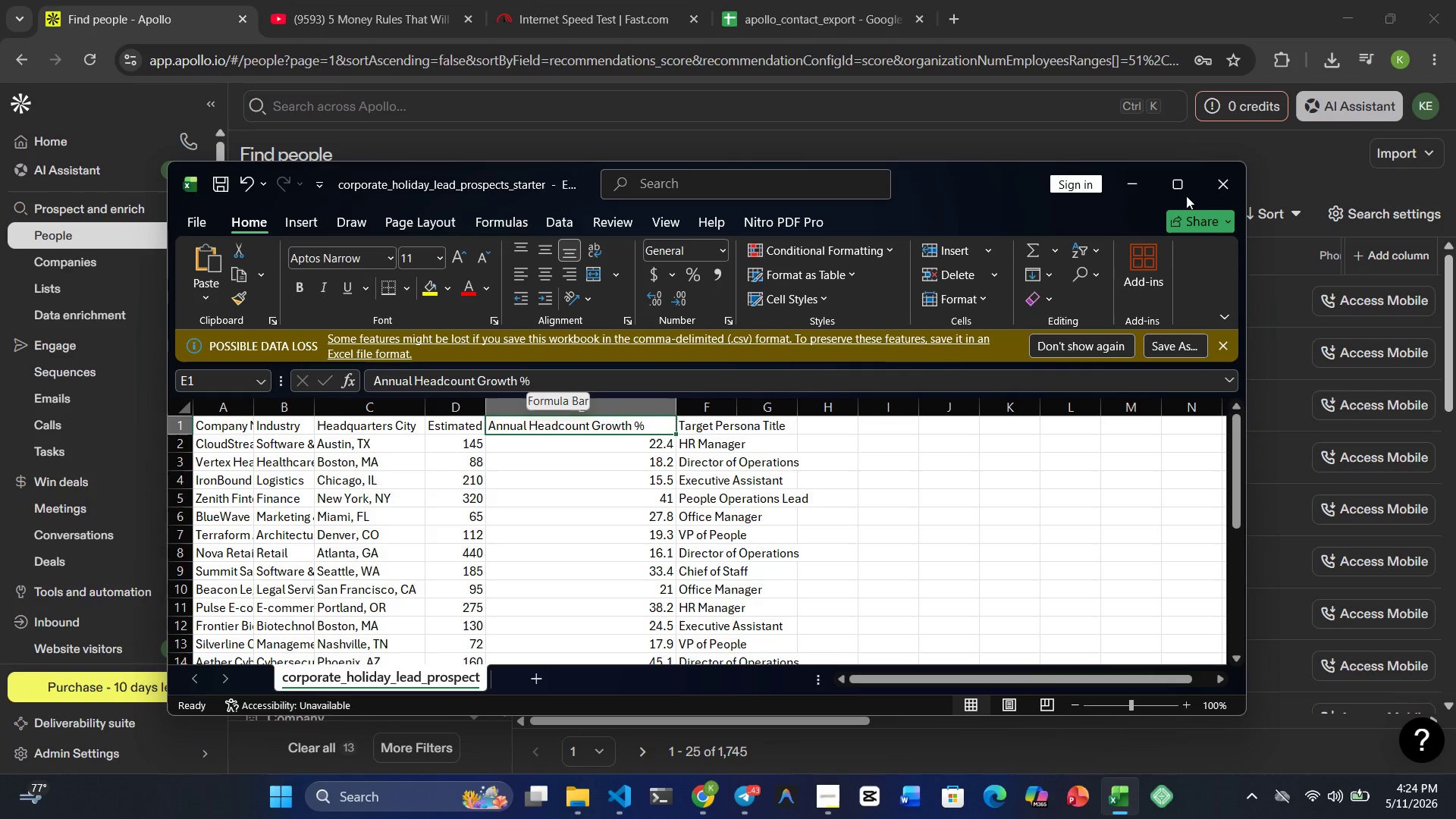 
left_click([1228, 183])
 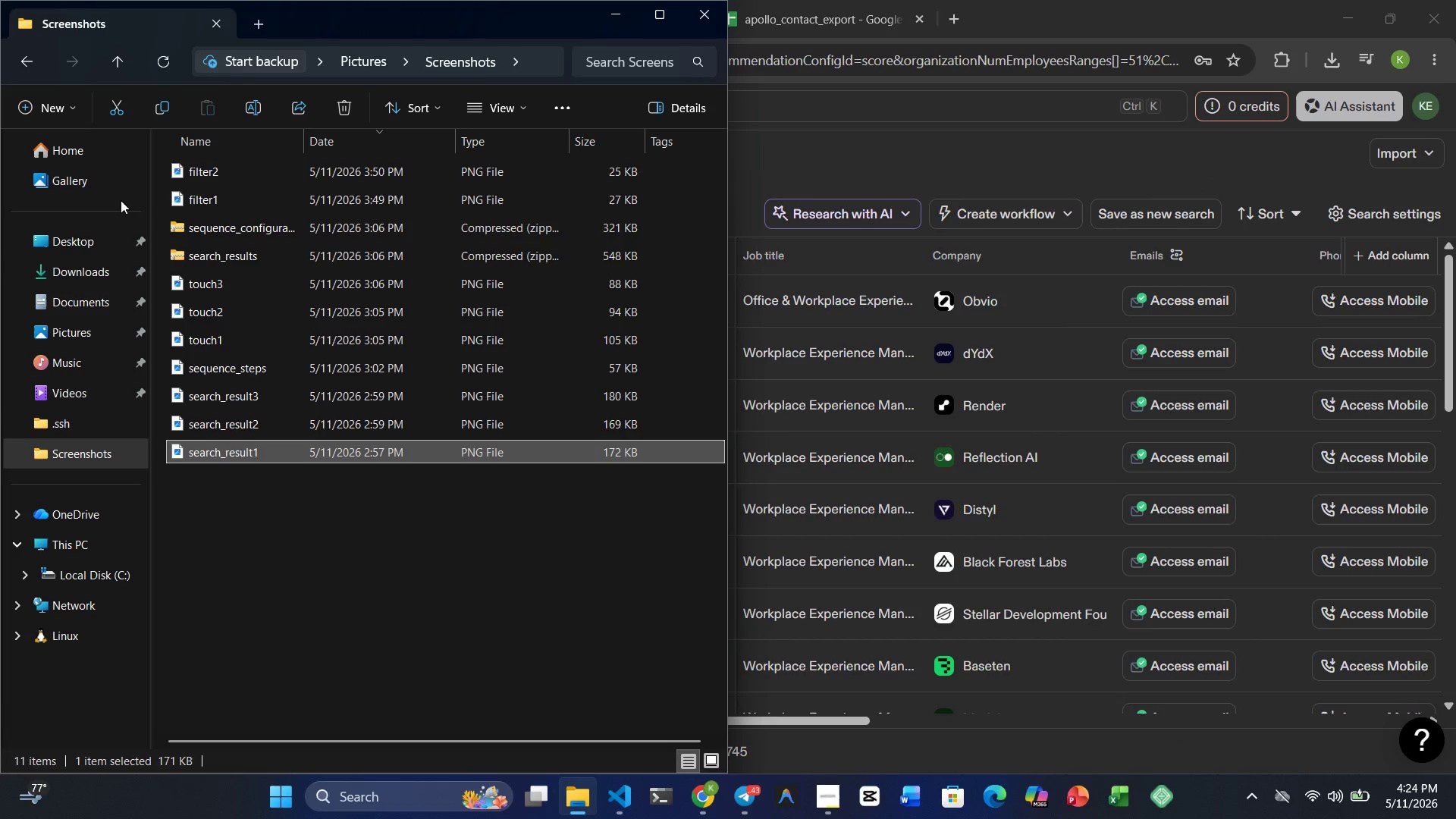 
wait(5.16)
 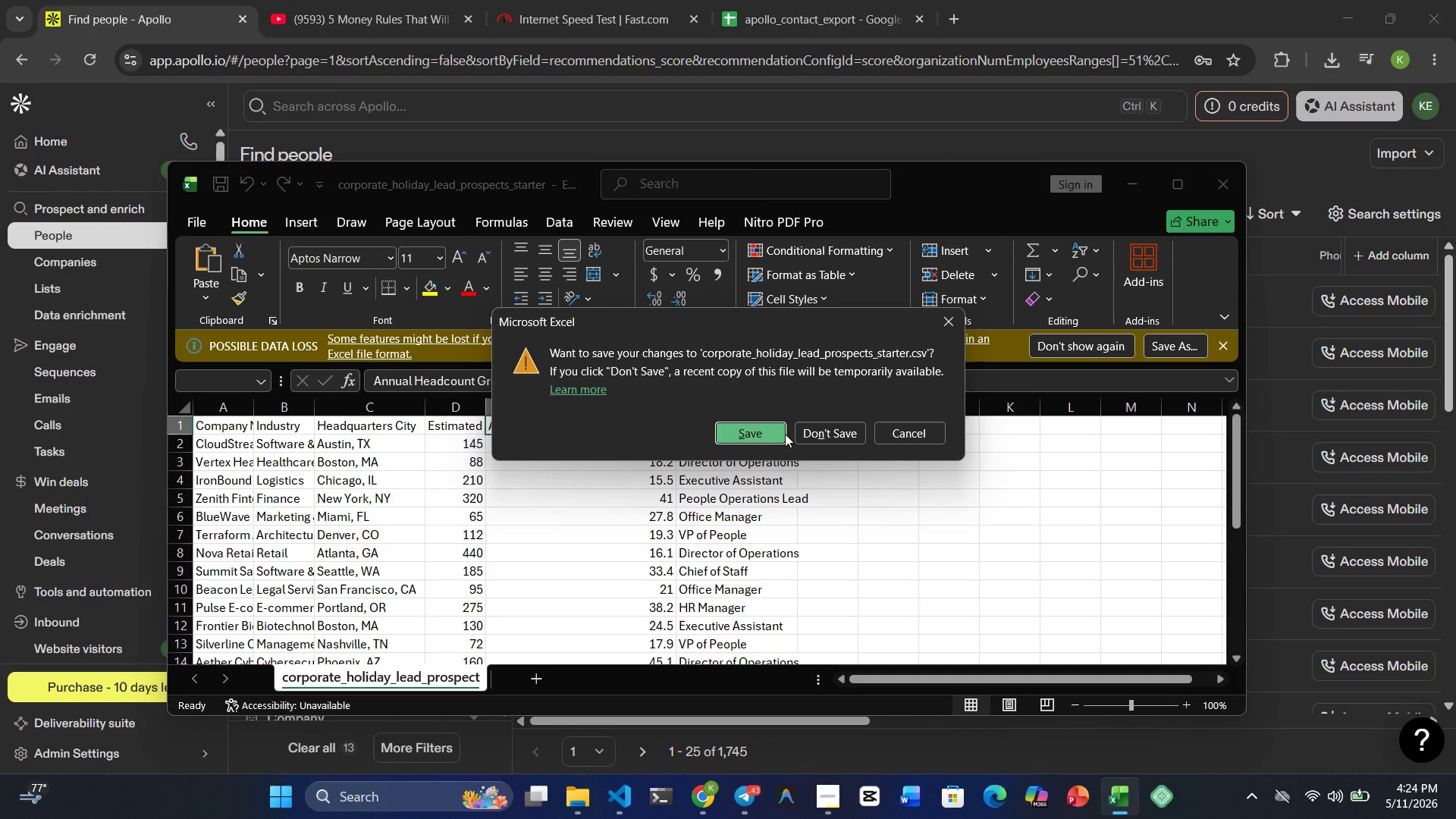 
left_click([94, 264])
 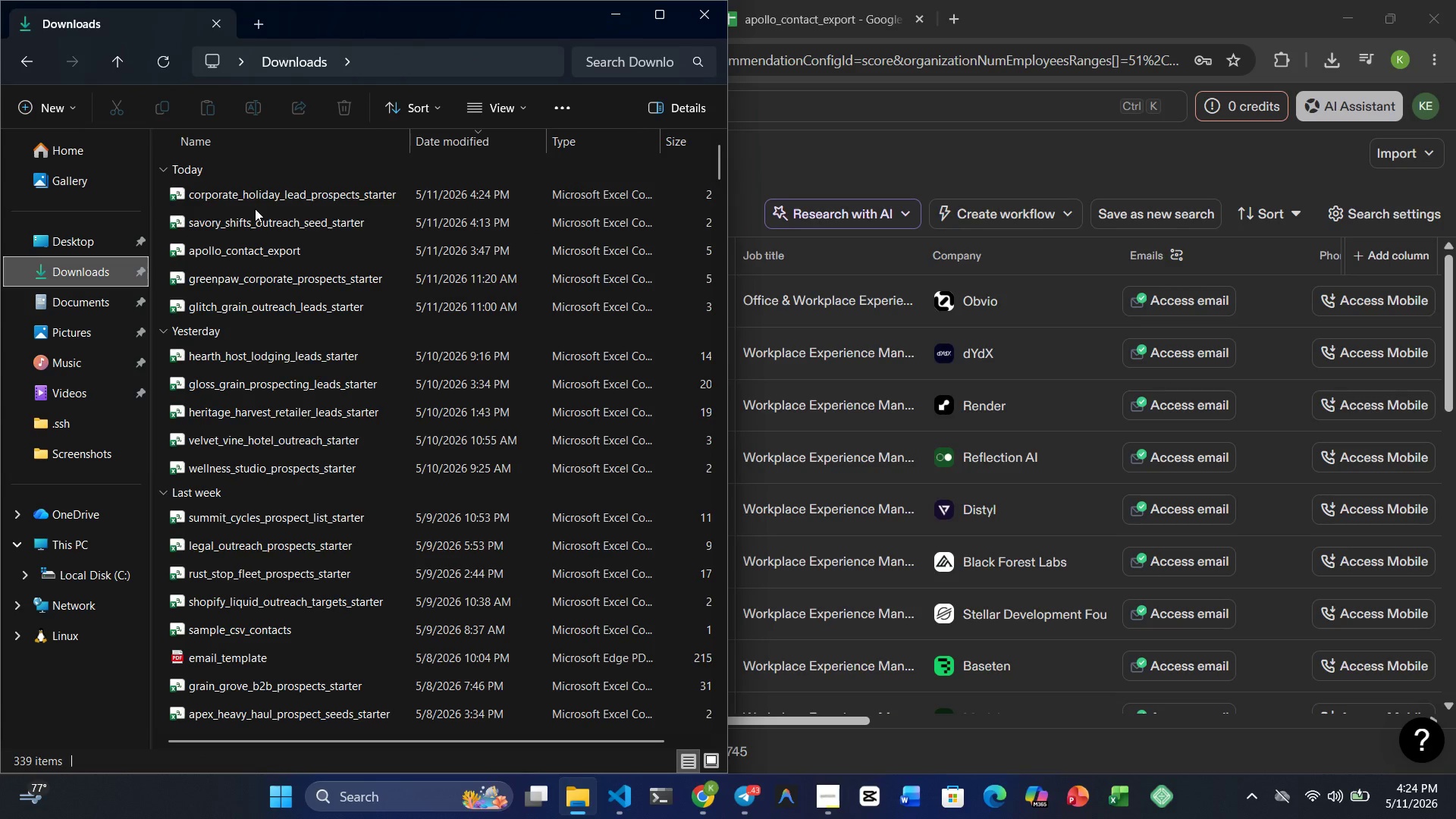 
mouse_move([281, 208])
 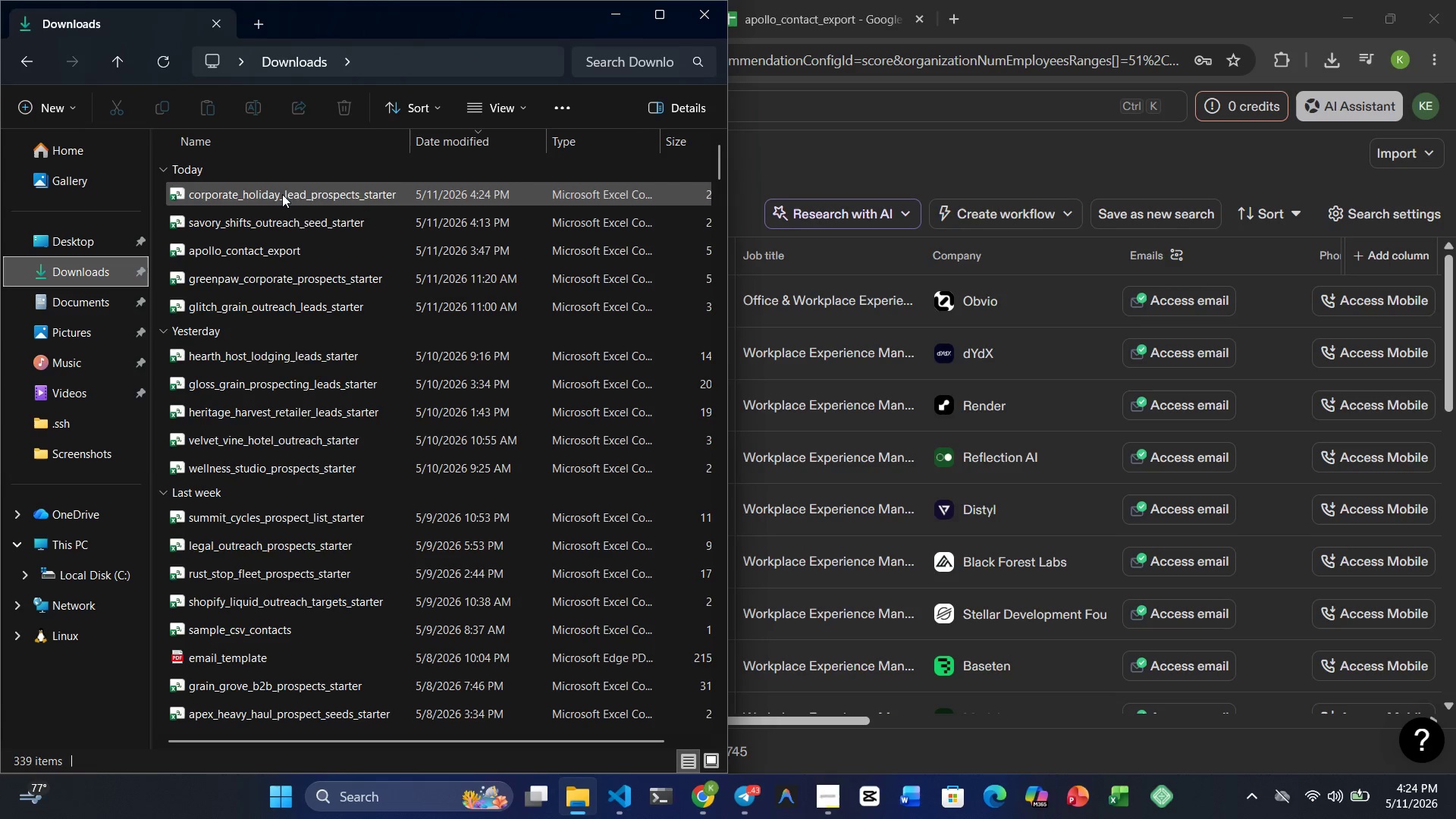 
left_click([282, 194])
 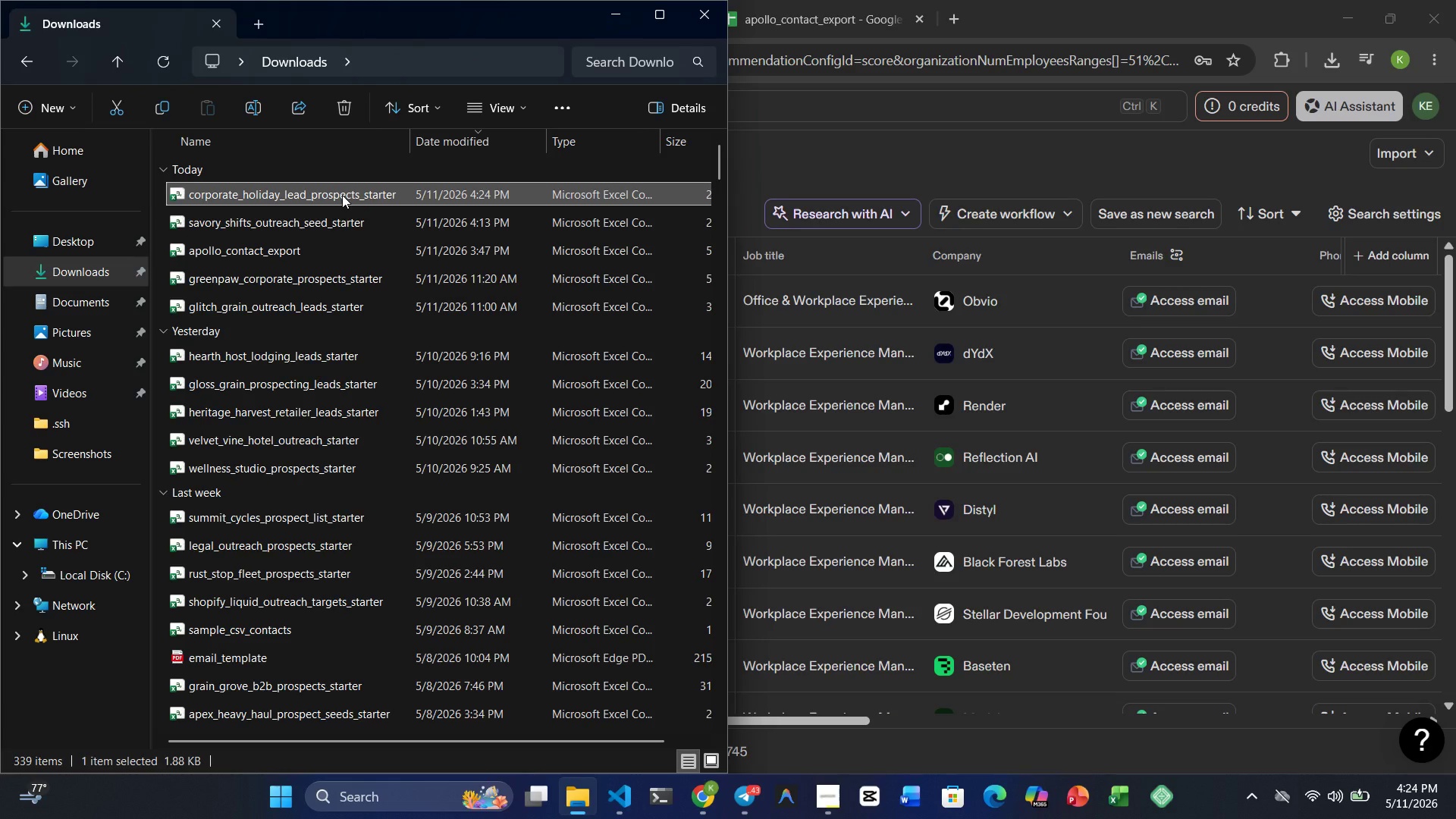 
double_click([342, 195])
 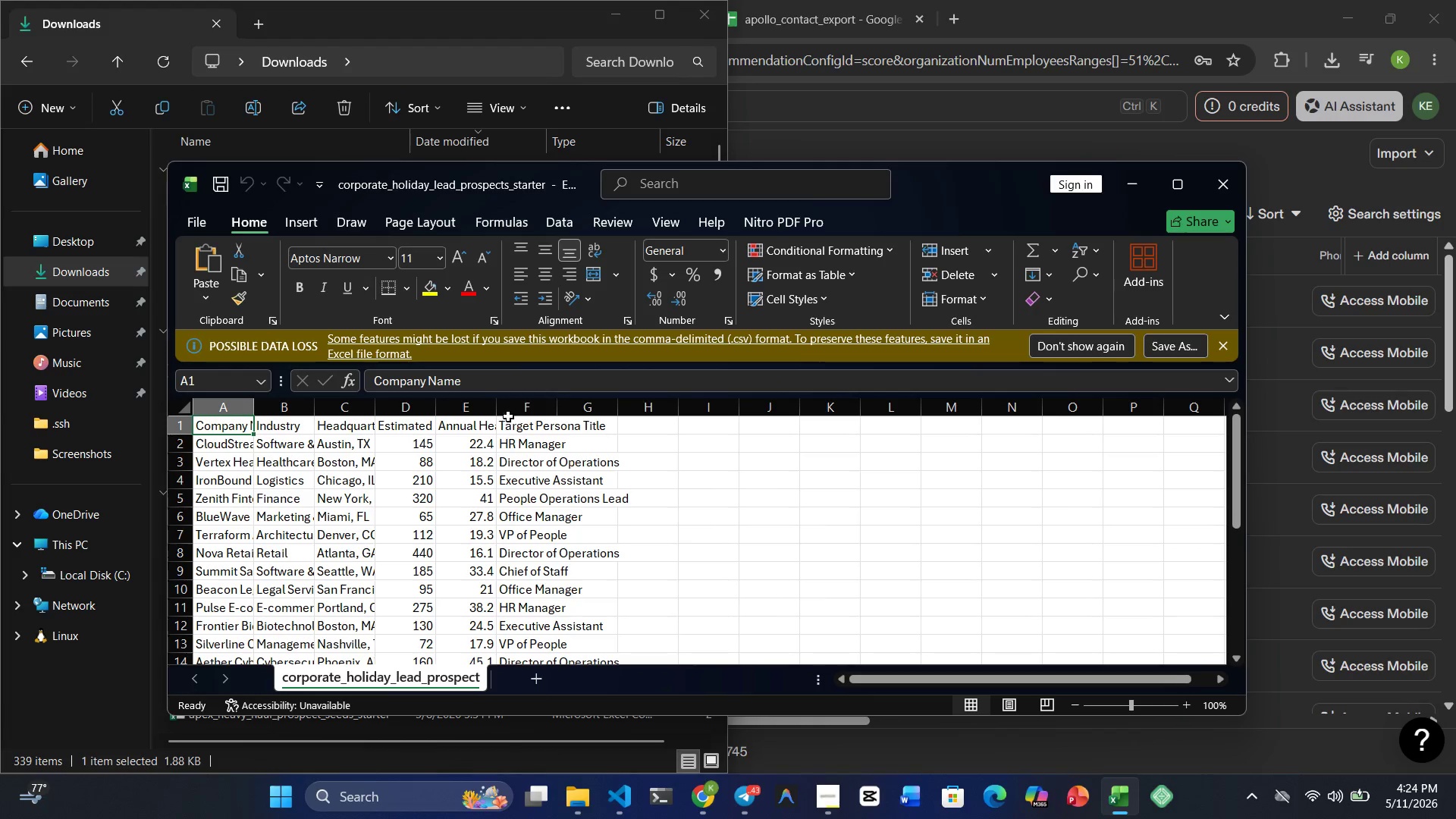 
wait(5.91)
 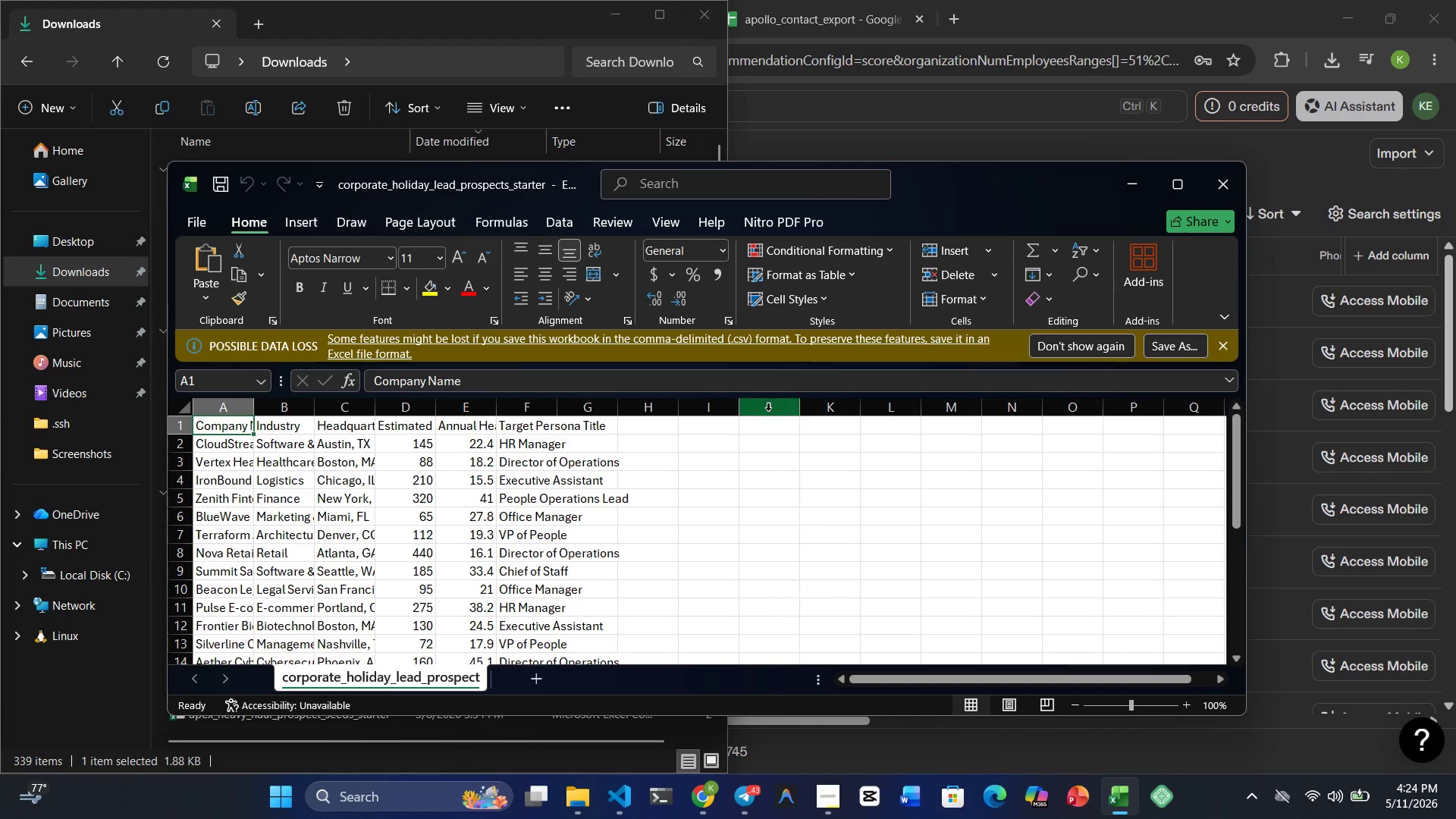 
left_click_drag(start_coordinate=[498, 407], to_coordinate=[524, 452])
 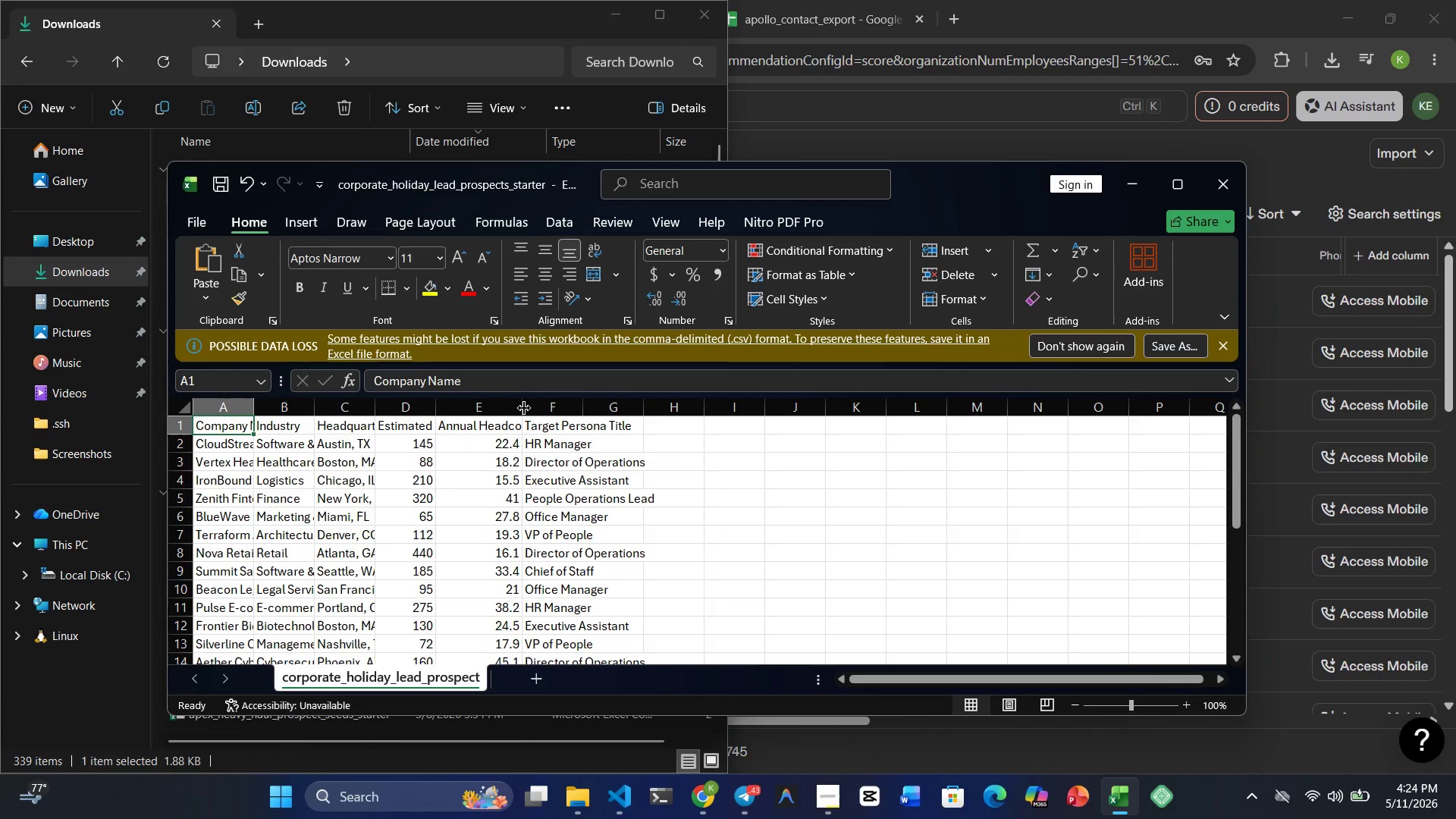 
left_click_drag(start_coordinate=[524, 406], to_coordinate=[567, 479])
 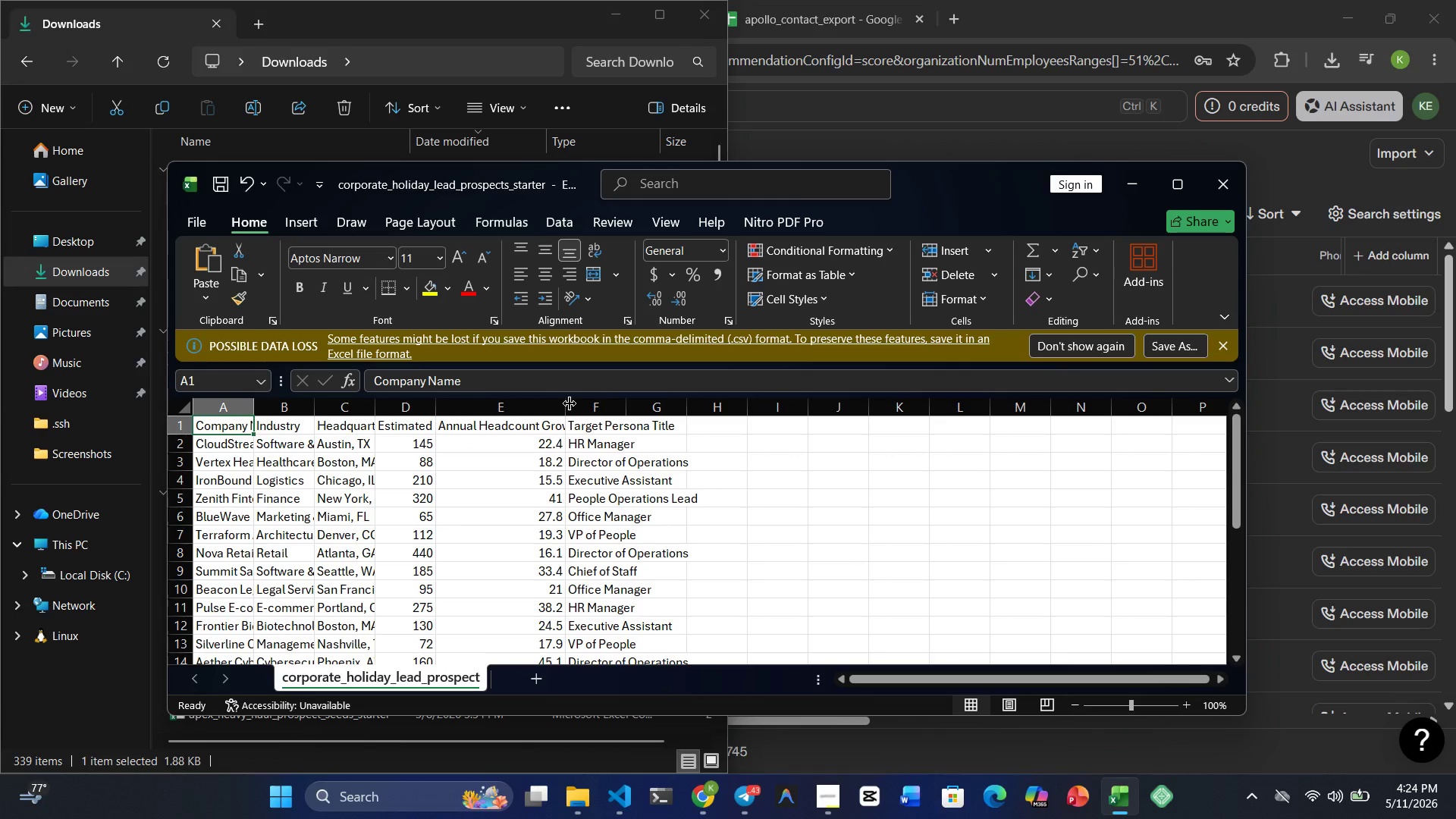 
left_click_drag(start_coordinate=[570, 402], to_coordinate=[618, 524])
 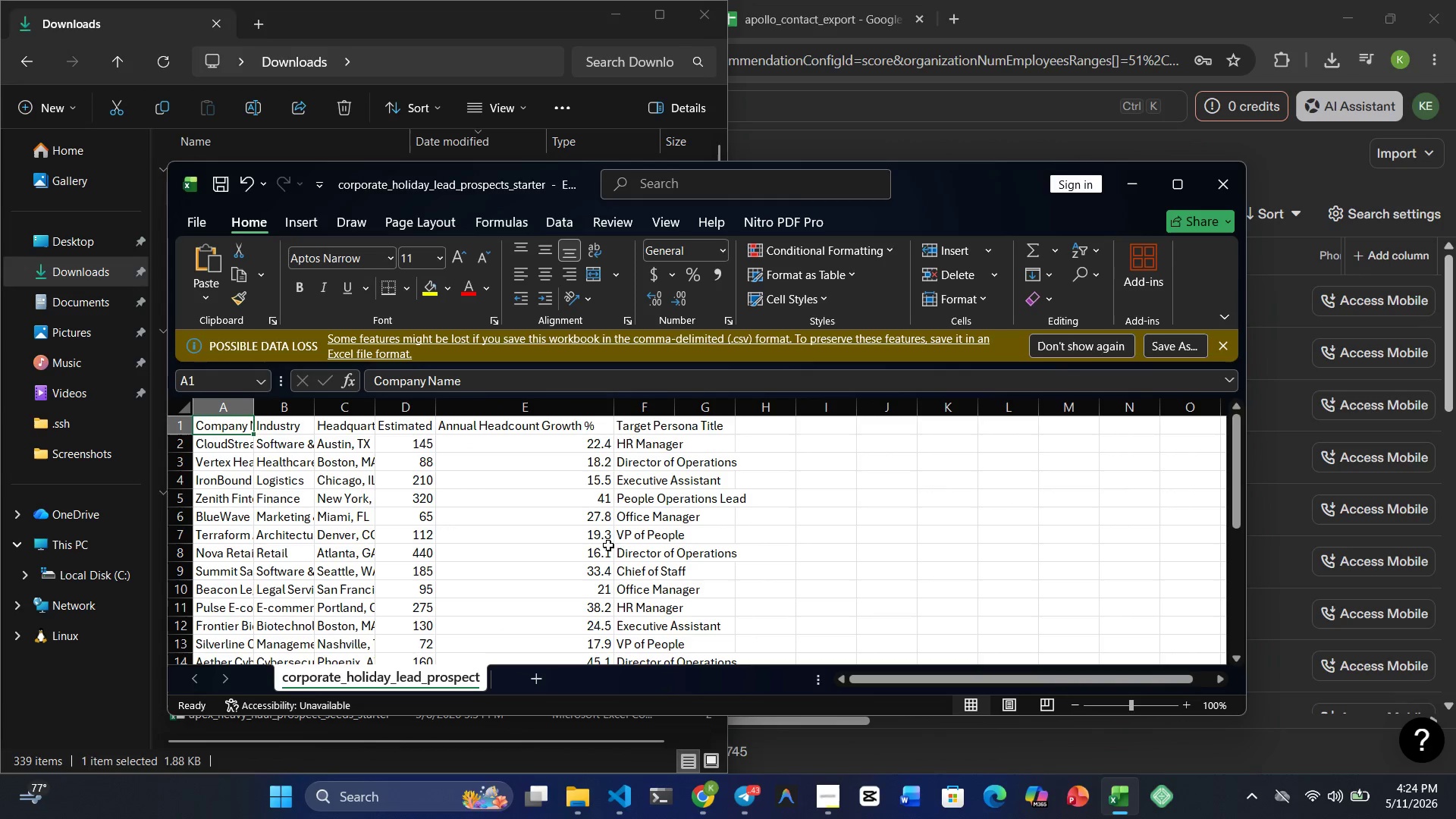 
wait(5.11)
 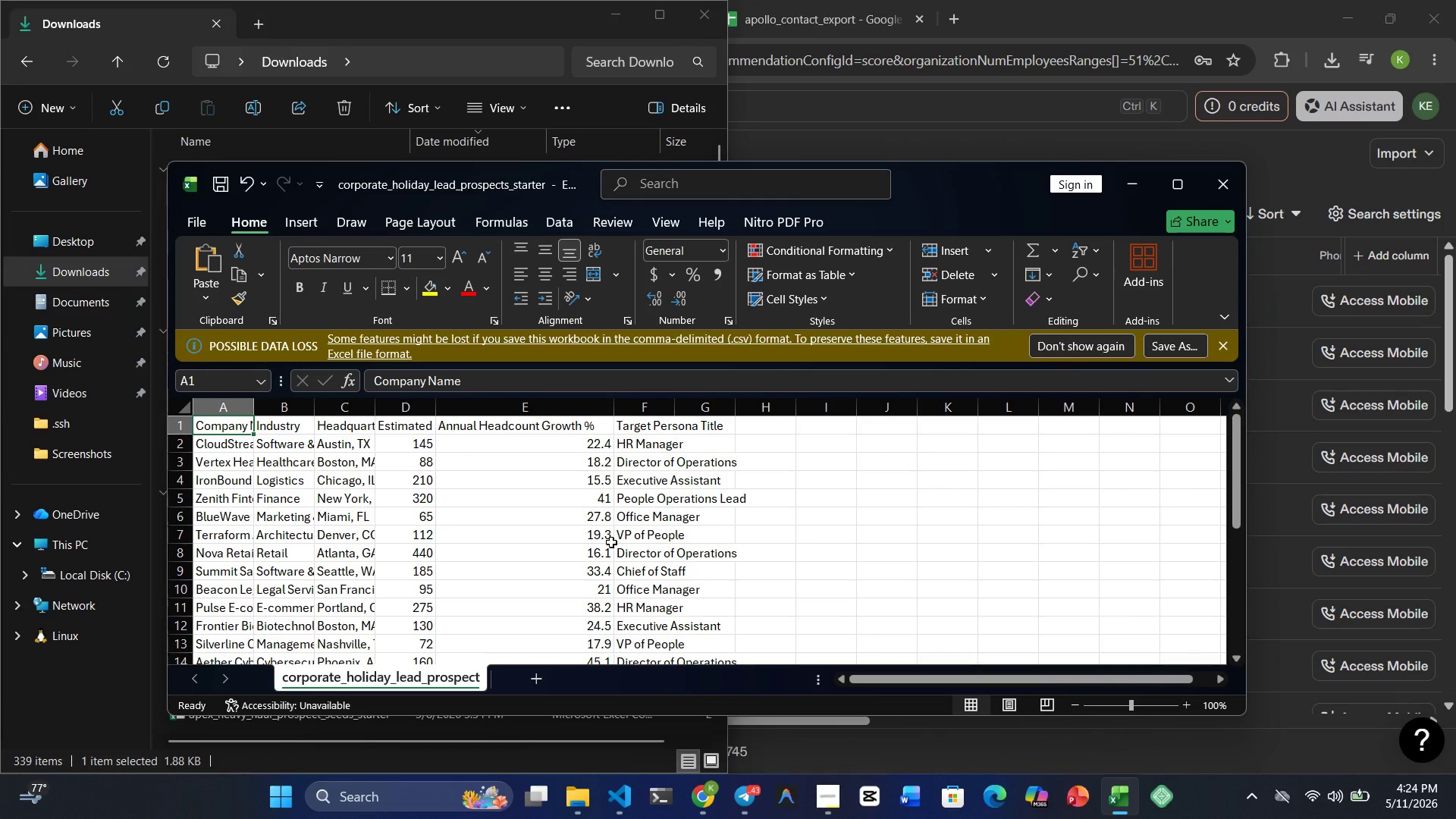 
left_click([827, 818])